 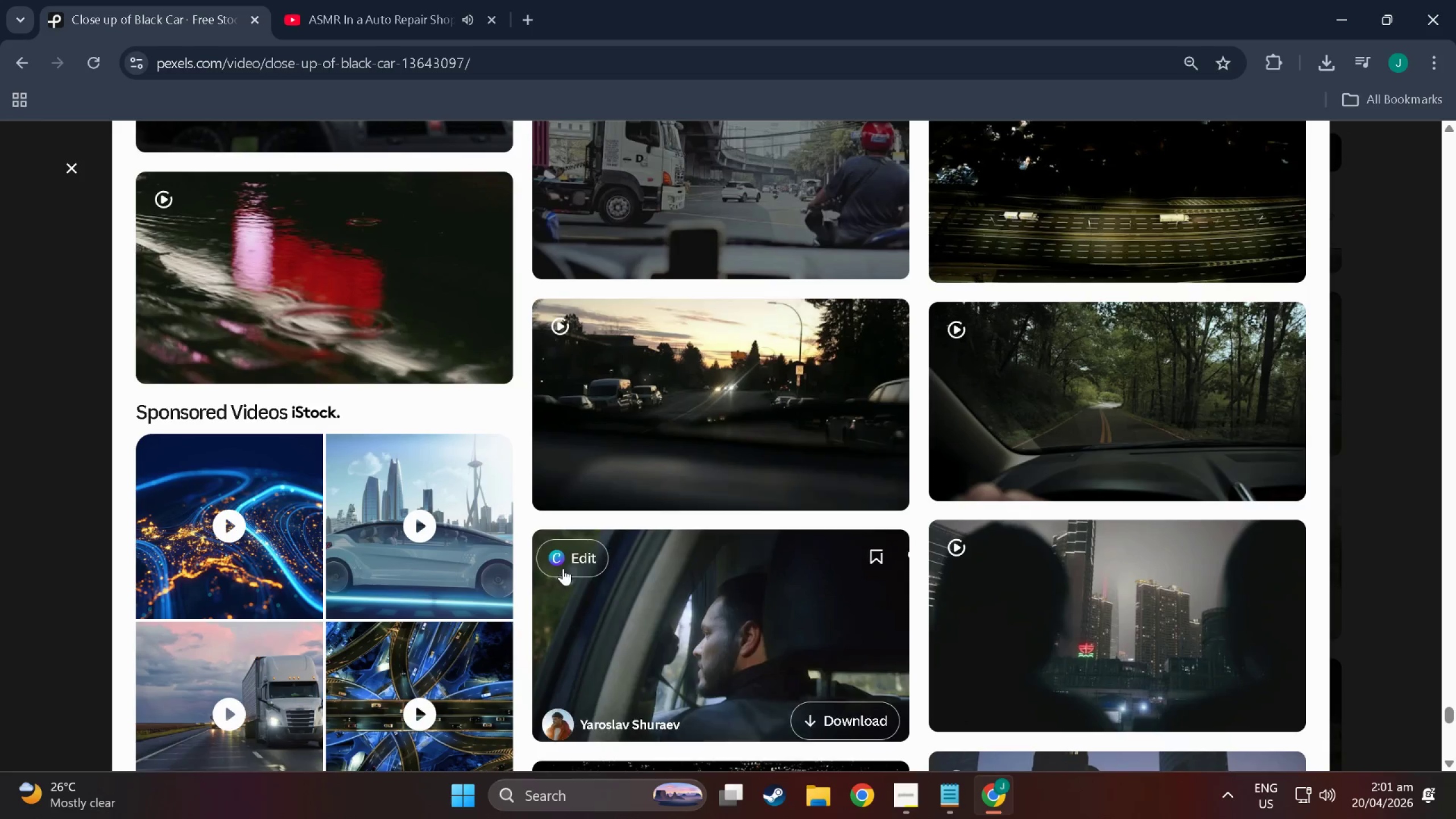 
scroll: coordinate [684, 464], scroll_direction: down, amount: 43.0
 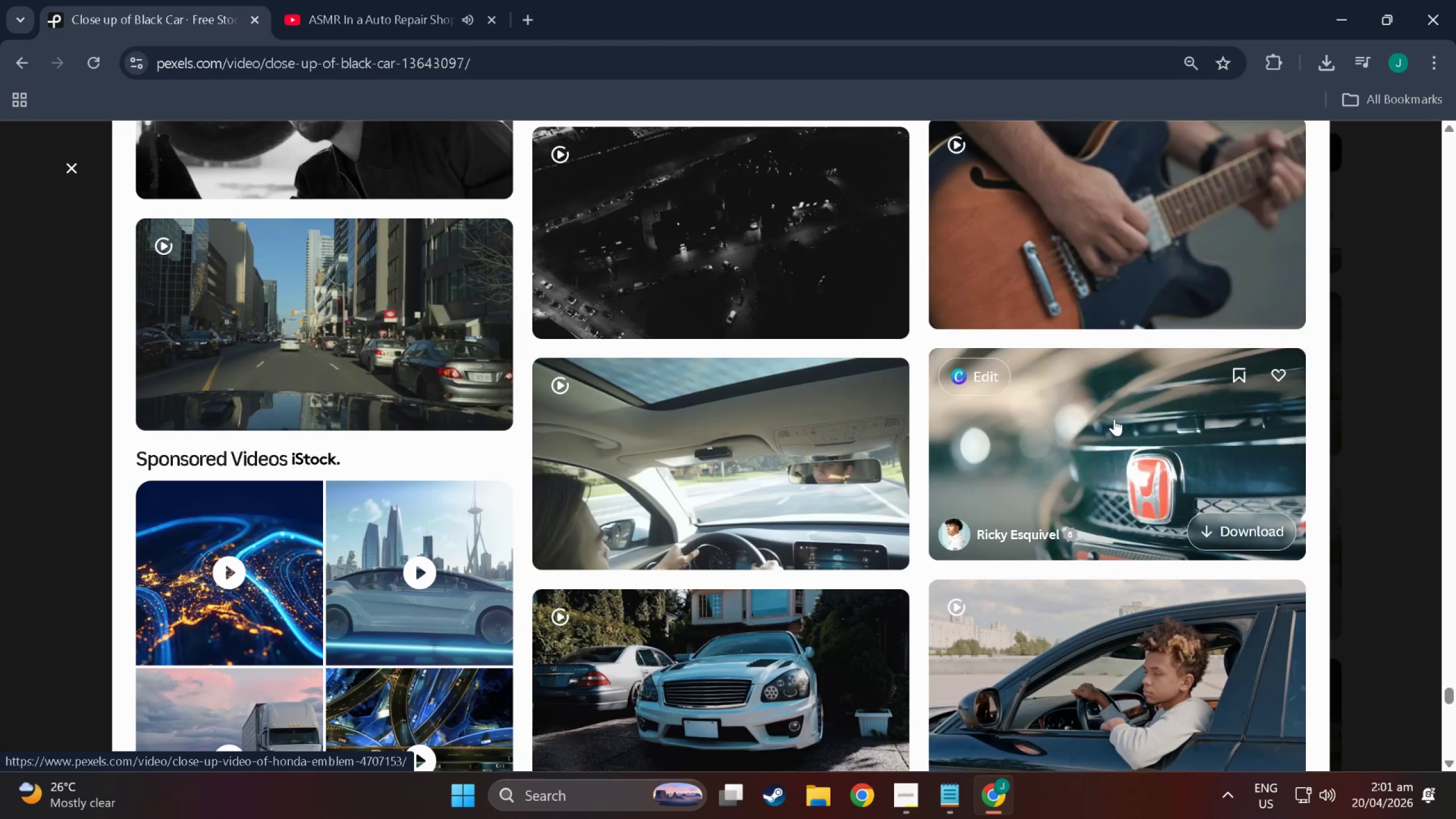 
scroll: coordinate [771, 427], scroll_direction: down, amount: 49.0
 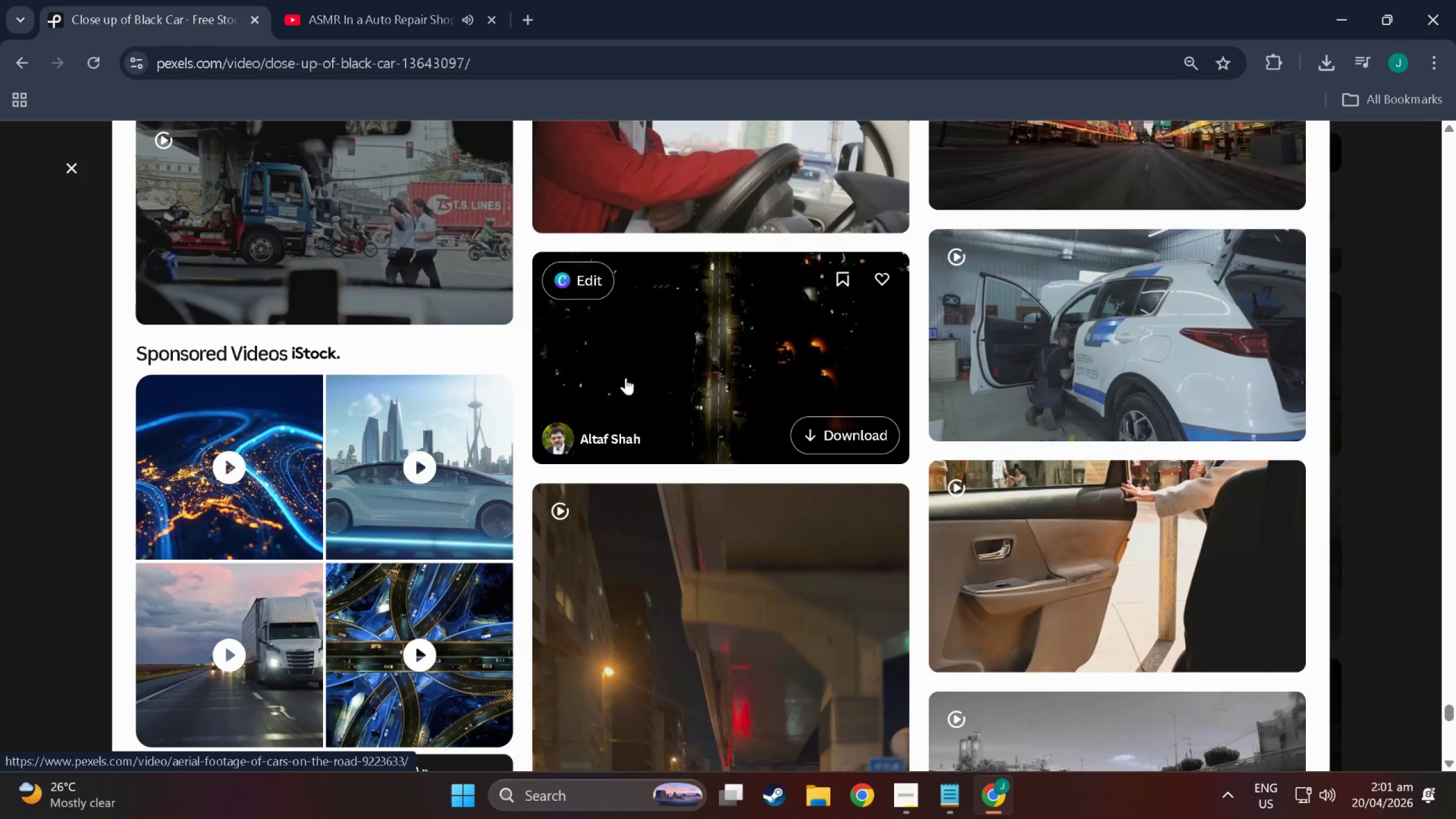 
scroll: coordinate [1070, 398], scroll_direction: down, amount: 26.0
 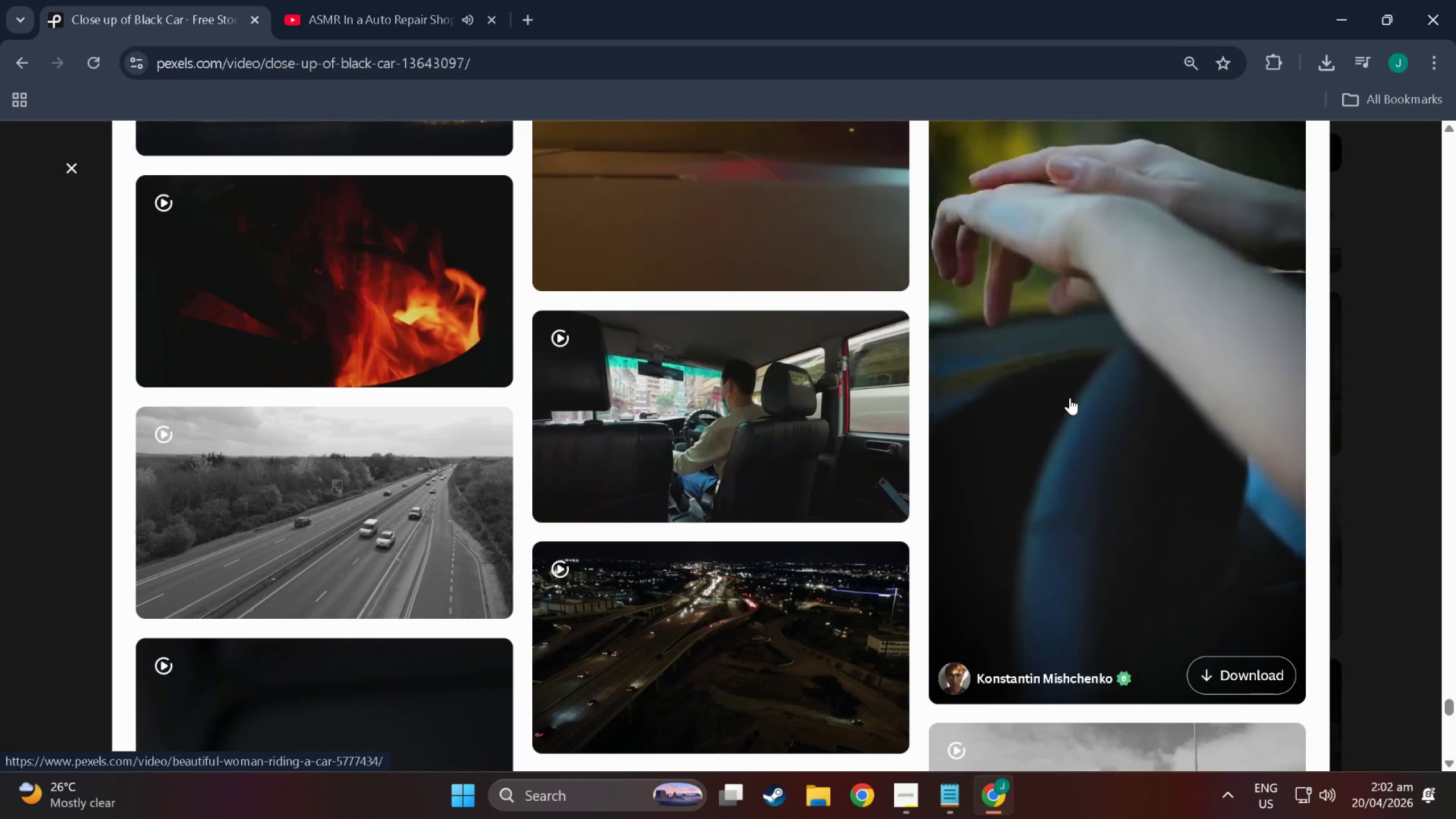 
scroll: coordinate [1070, 398], scroll_direction: up, amount: 1.0
 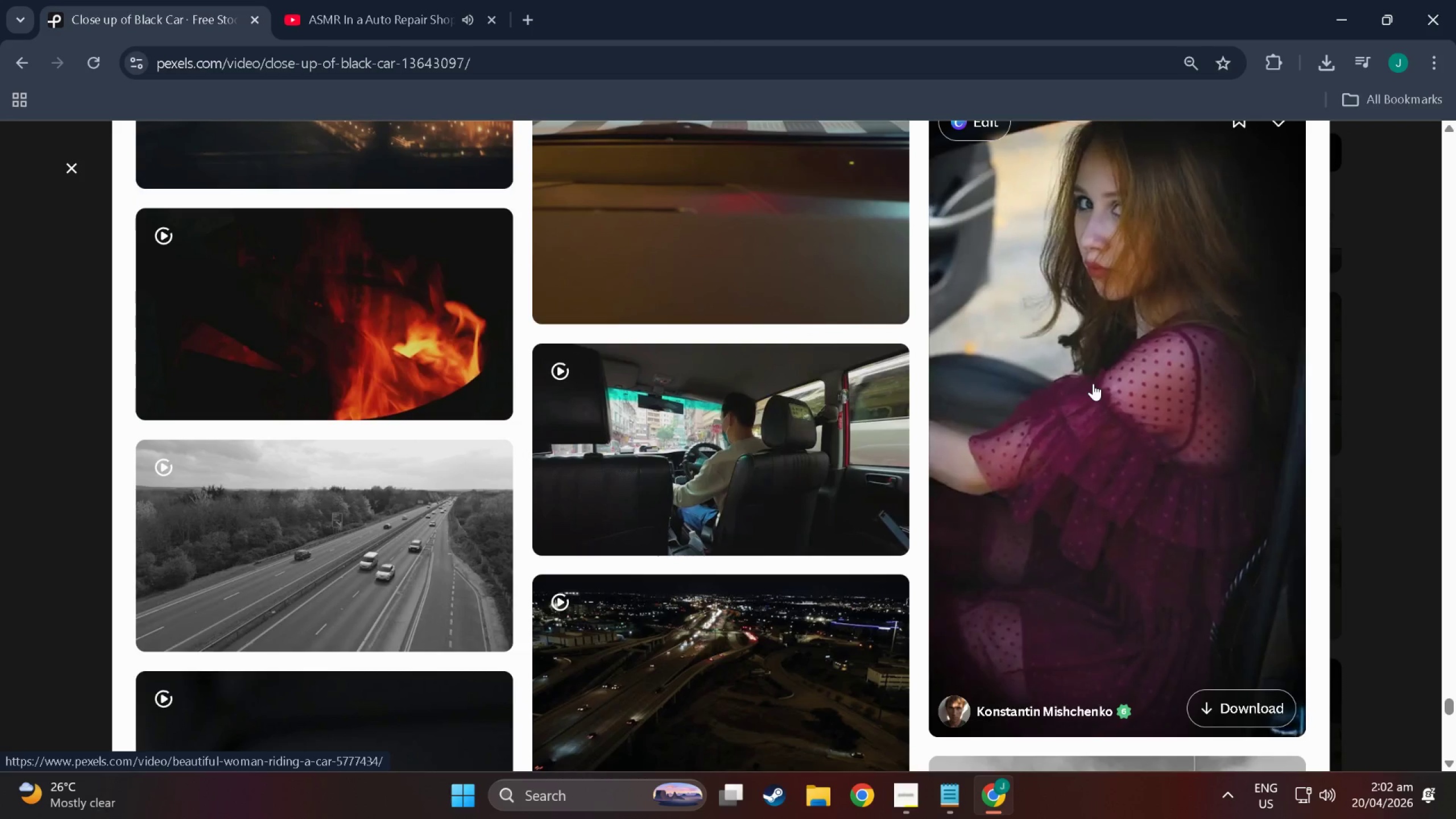 
scroll: coordinate [899, 428], scroll_direction: down, amount: 111.0
 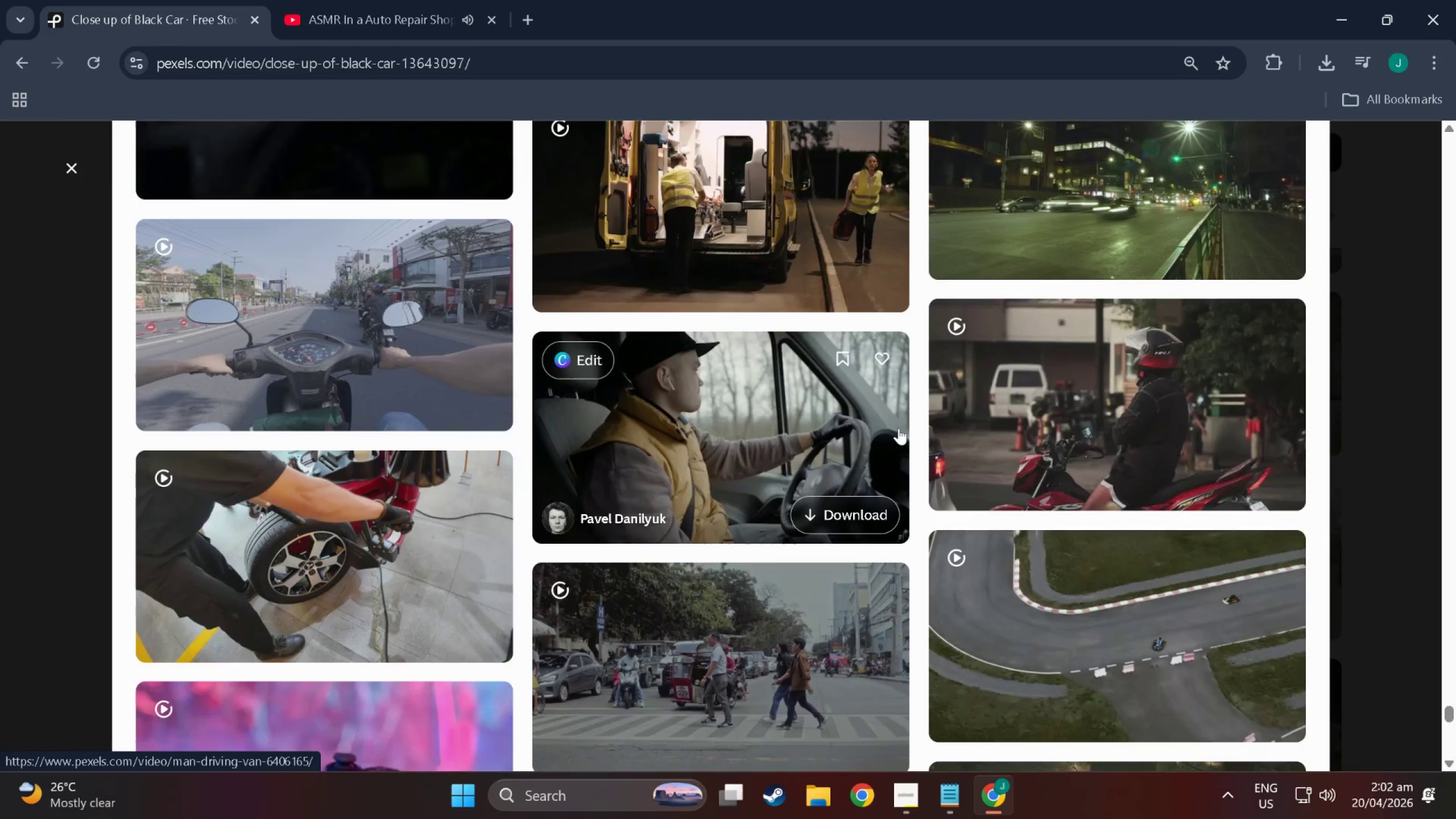 
scroll: coordinate [320, 353], scroll_direction: down, amount: 35.0
 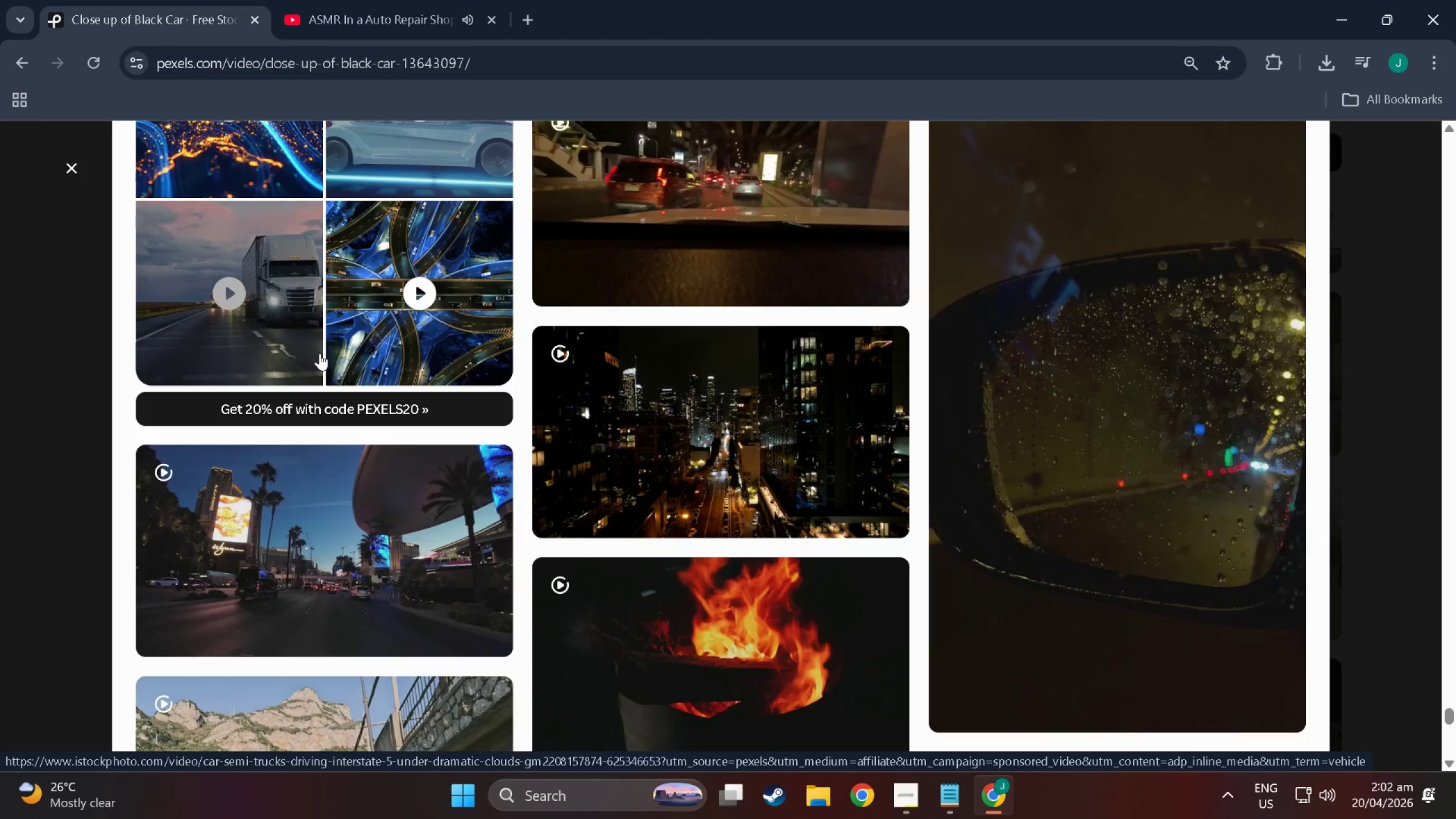 
scroll: coordinate [346, 308], scroll_direction: down, amount: 15.0
 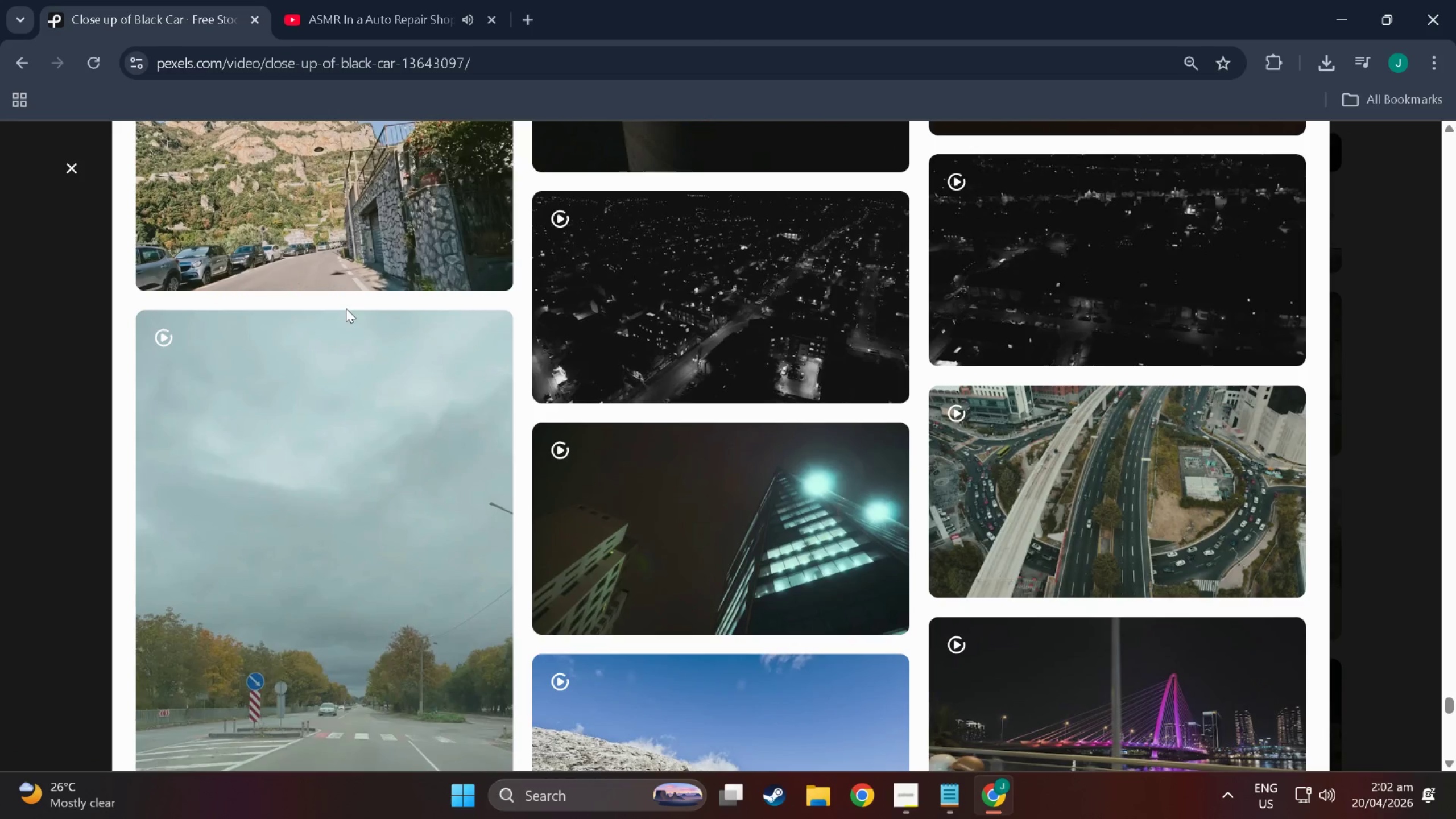 
scroll: coordinate [350, 298], scroll_direction: down, amount: 16.0
 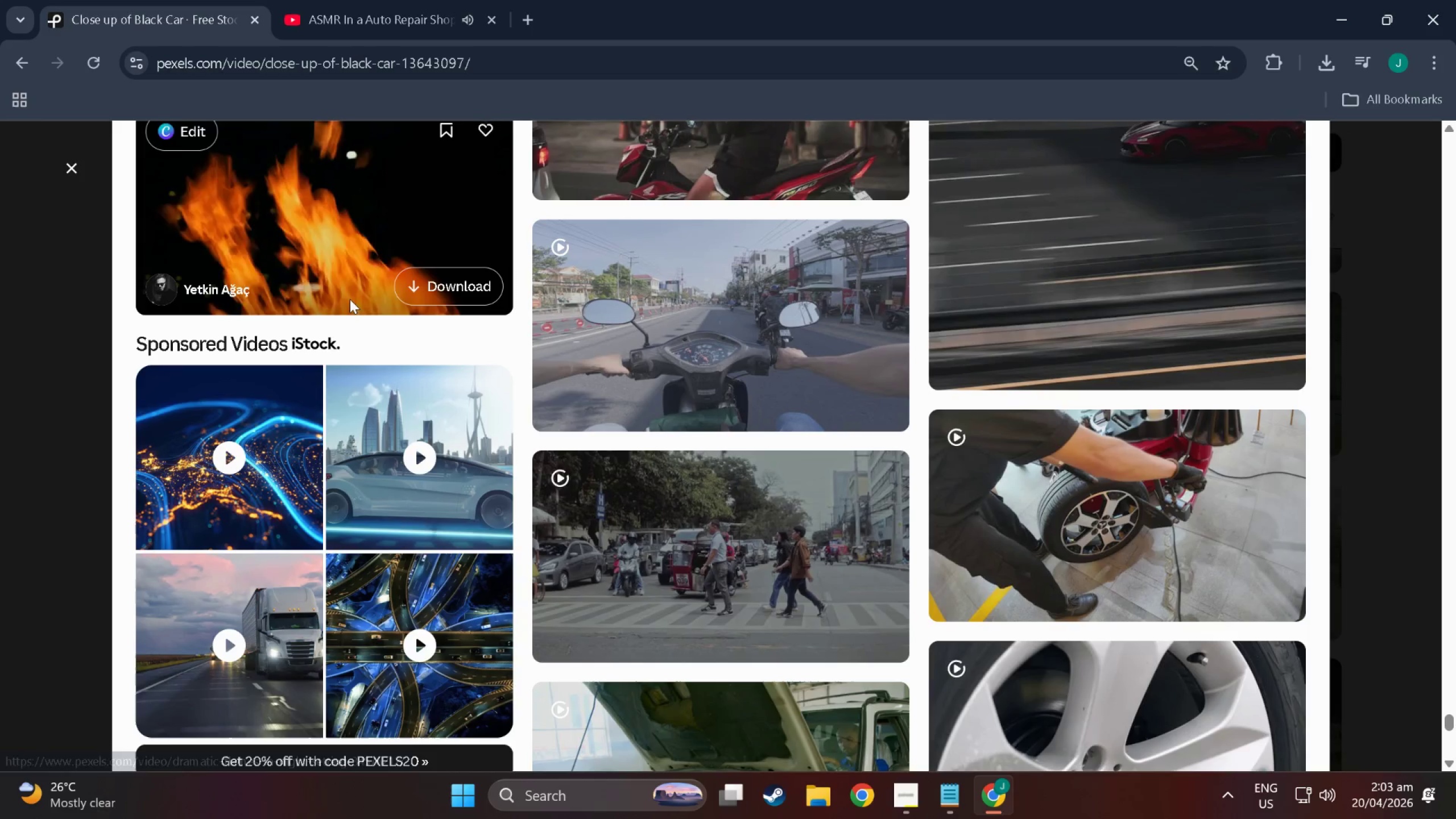 
scroll: coordinate [452, 415], scroll_direction: down, amount: 128.0
 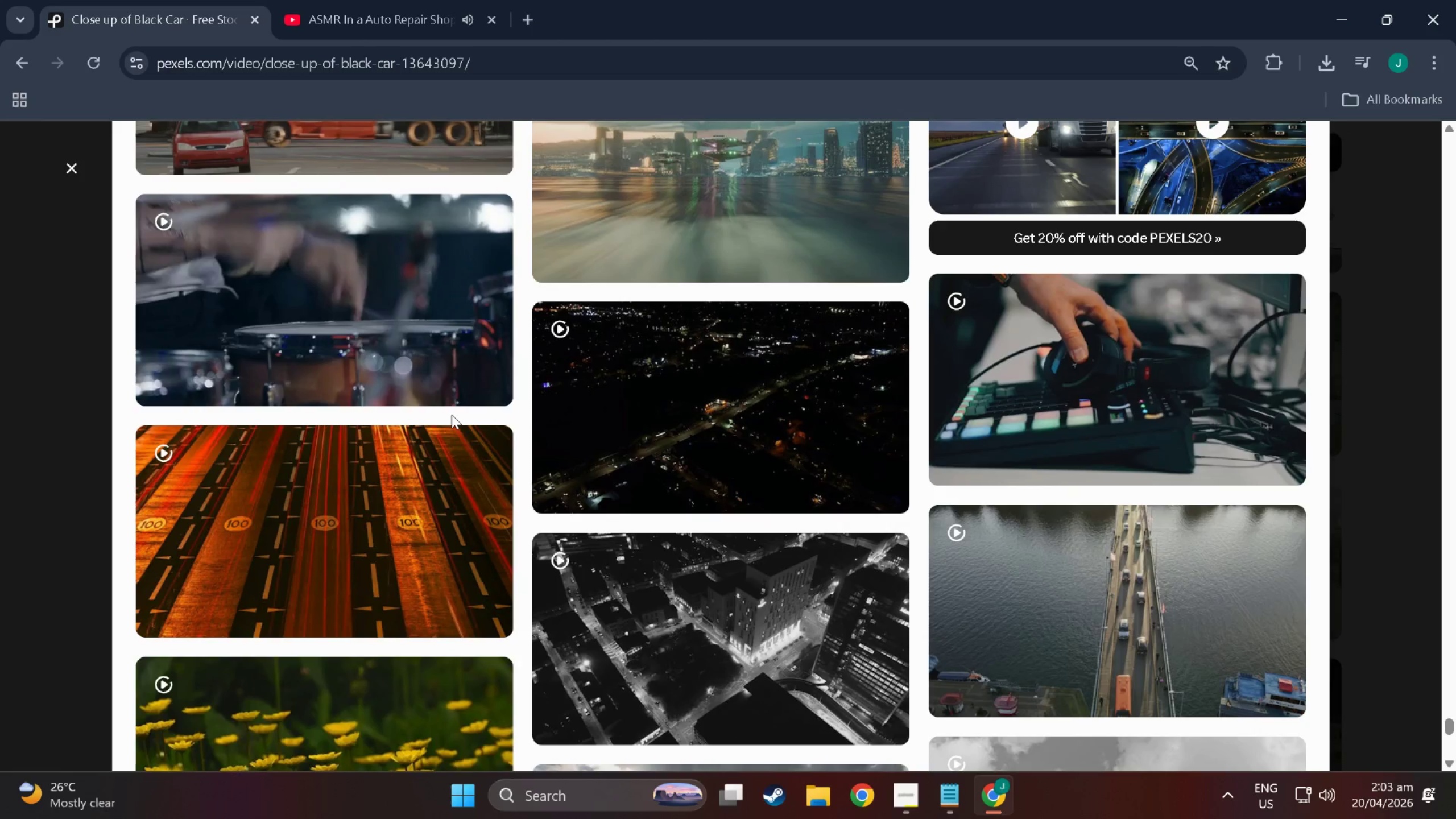 
scroll: coordinate [452, 410], scroll_direction: down, amount: 31.0
 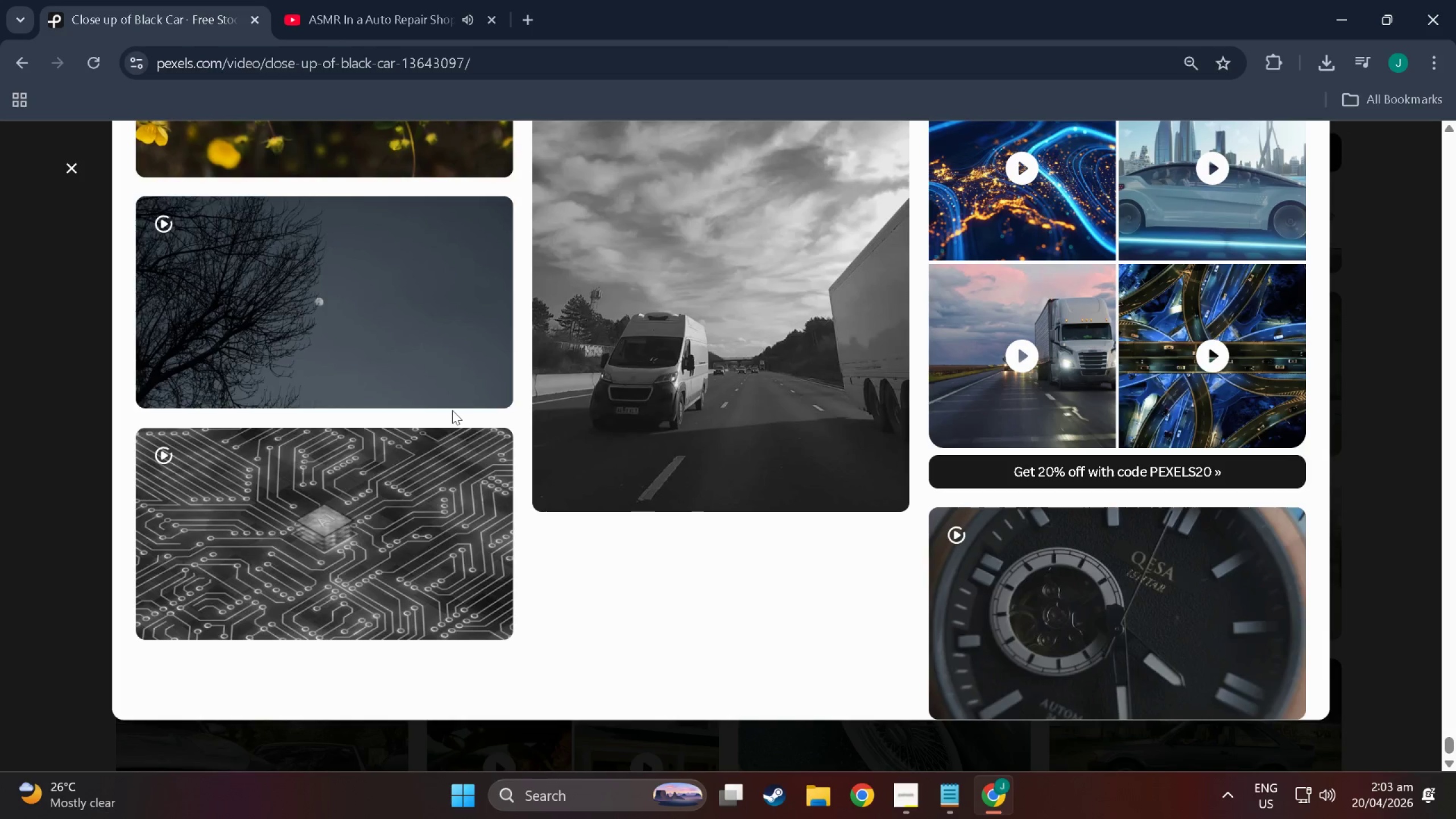 
scroll: coordinate [995, 607], scroll_direction: up, amount: 5.0
 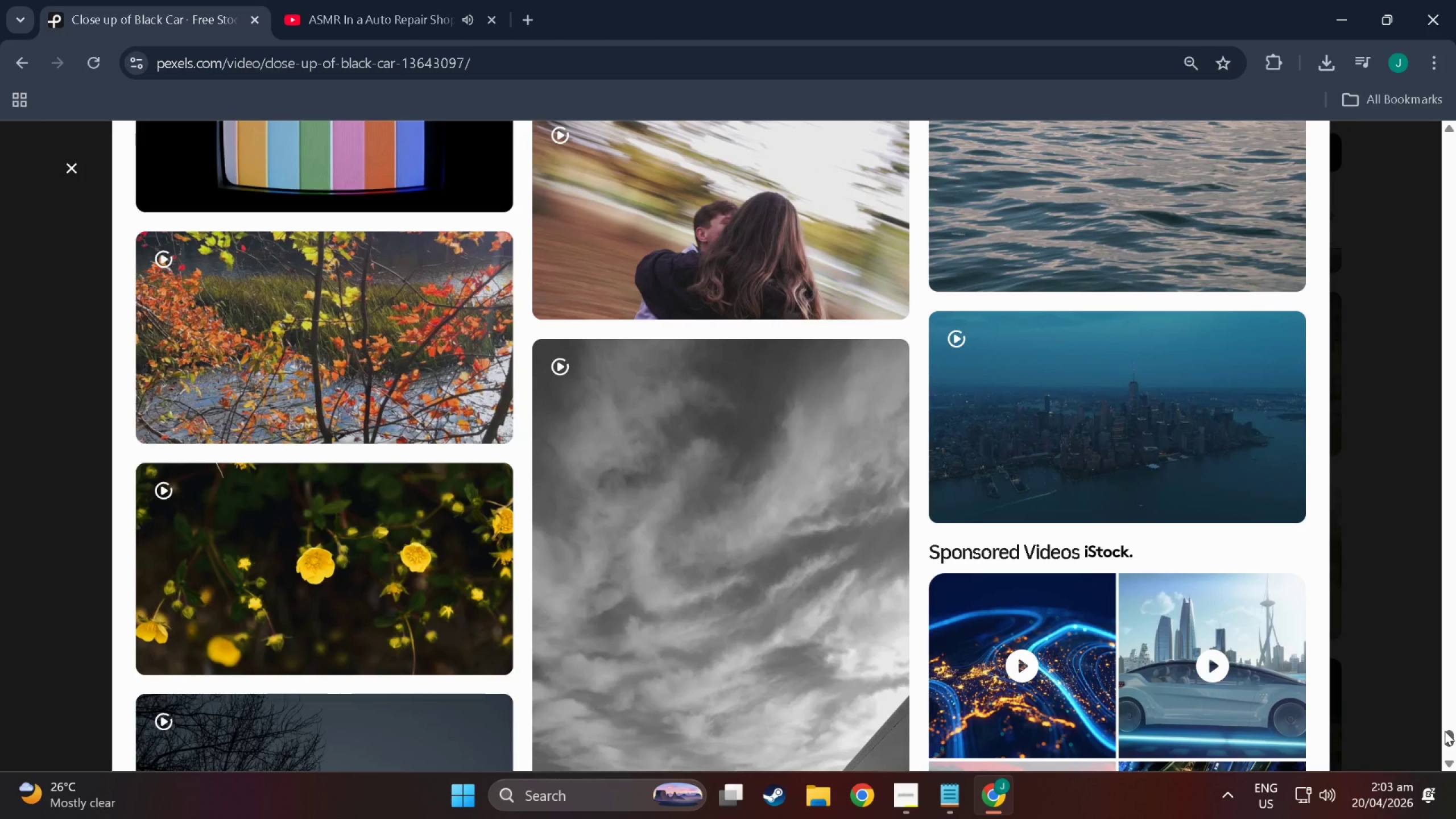 
left_click_drag(start_coordinate=[1455, 733], to_coordinate=[1446, 609])
 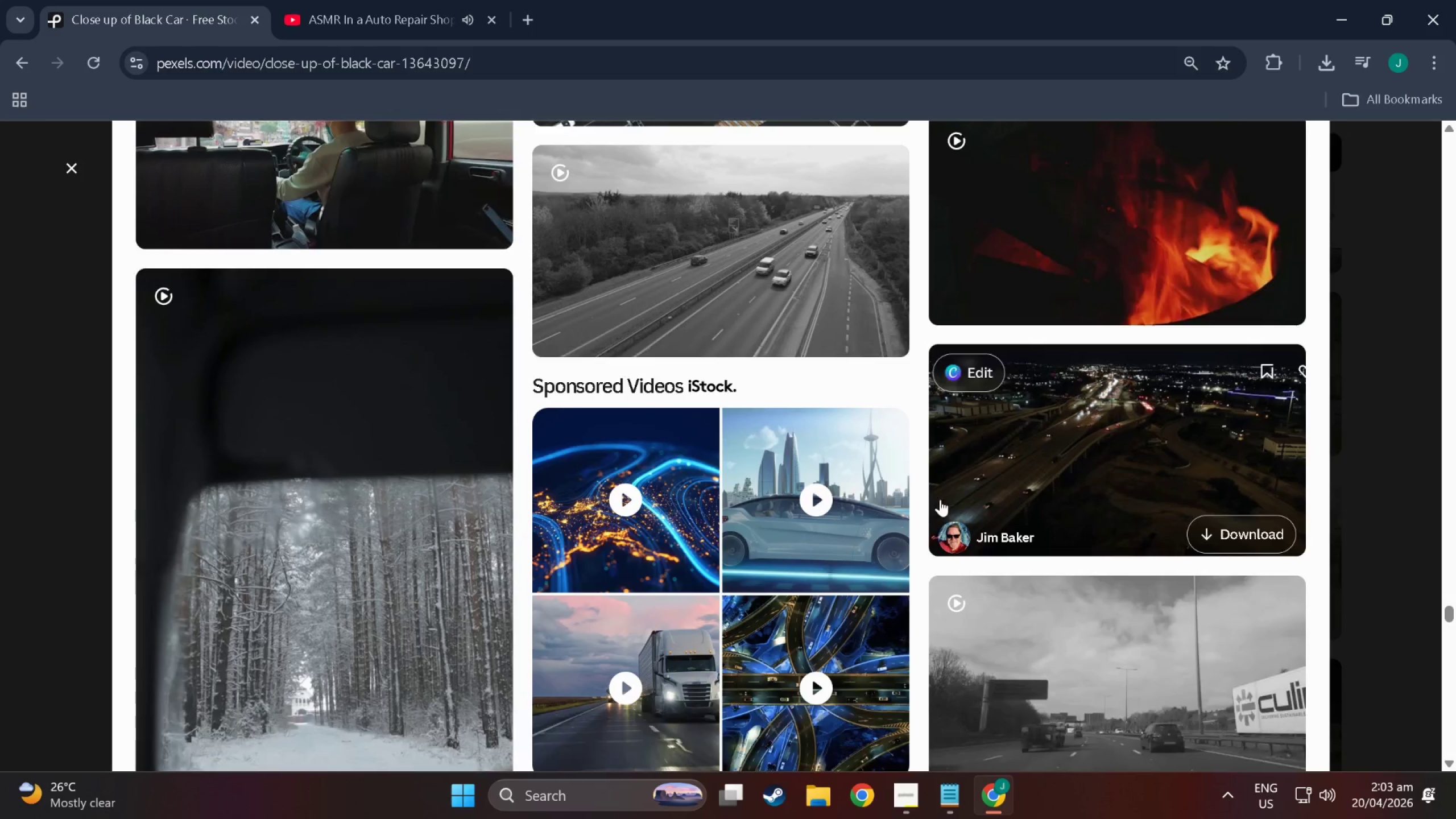 
scroll: coordinate [676, 622], scroll_direction: up, amount: 79.0
 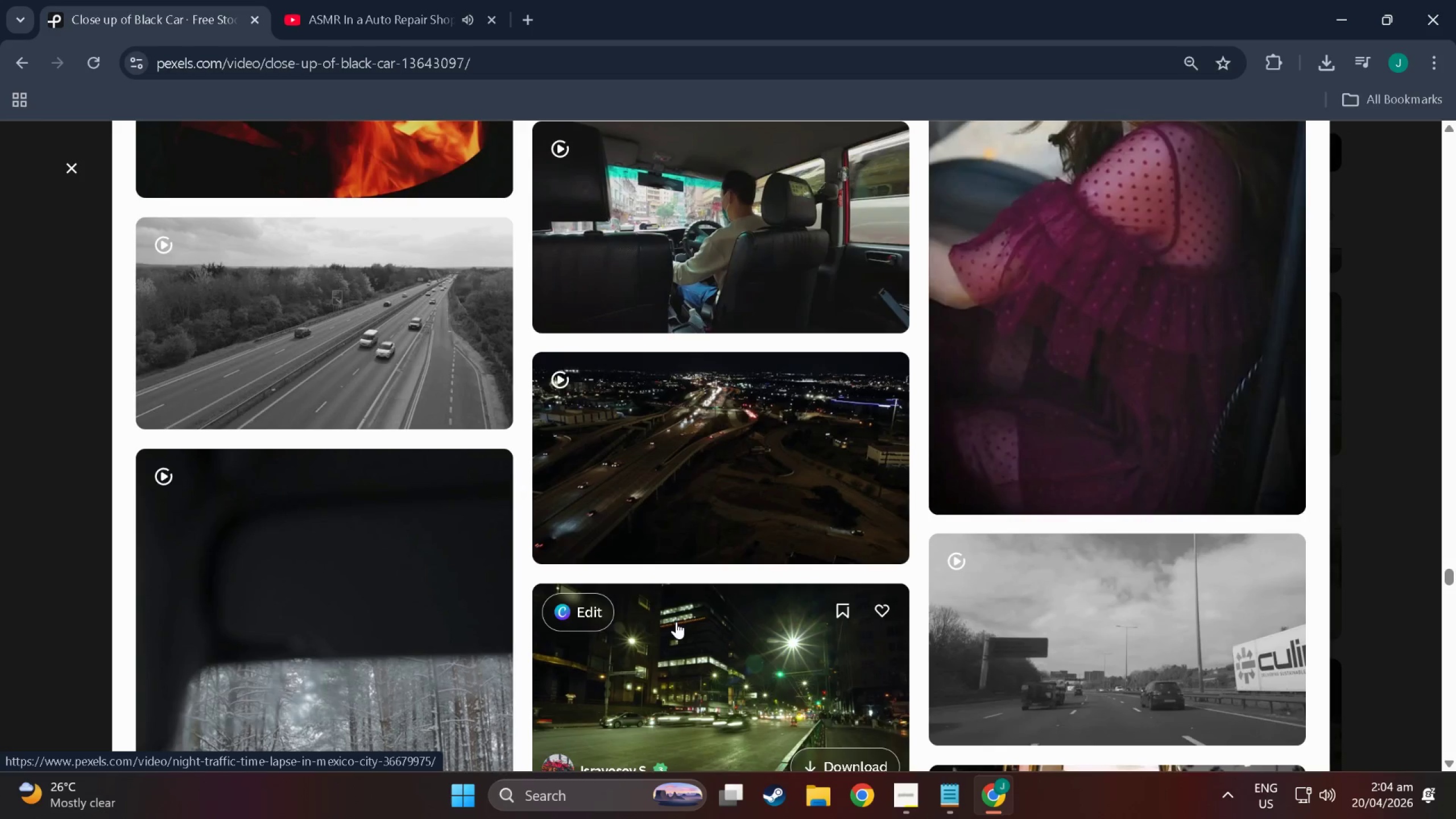 
scroll: coordinate [1167, 611], scroll_direction: down, amount: 8.0
 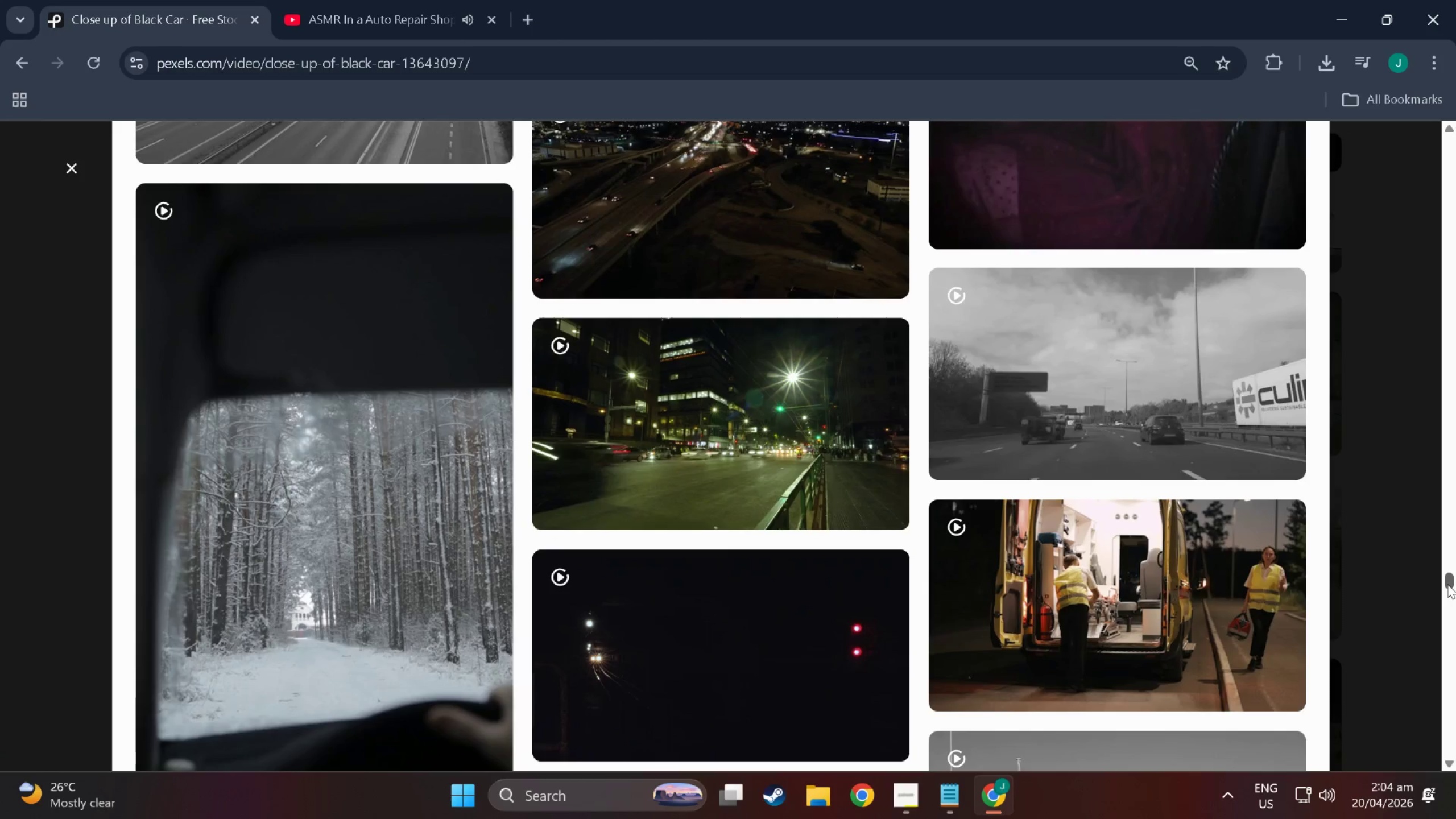 
left_click_drag(start_coordinate=[1447, 584], to_coordinate=[1441, 646])
 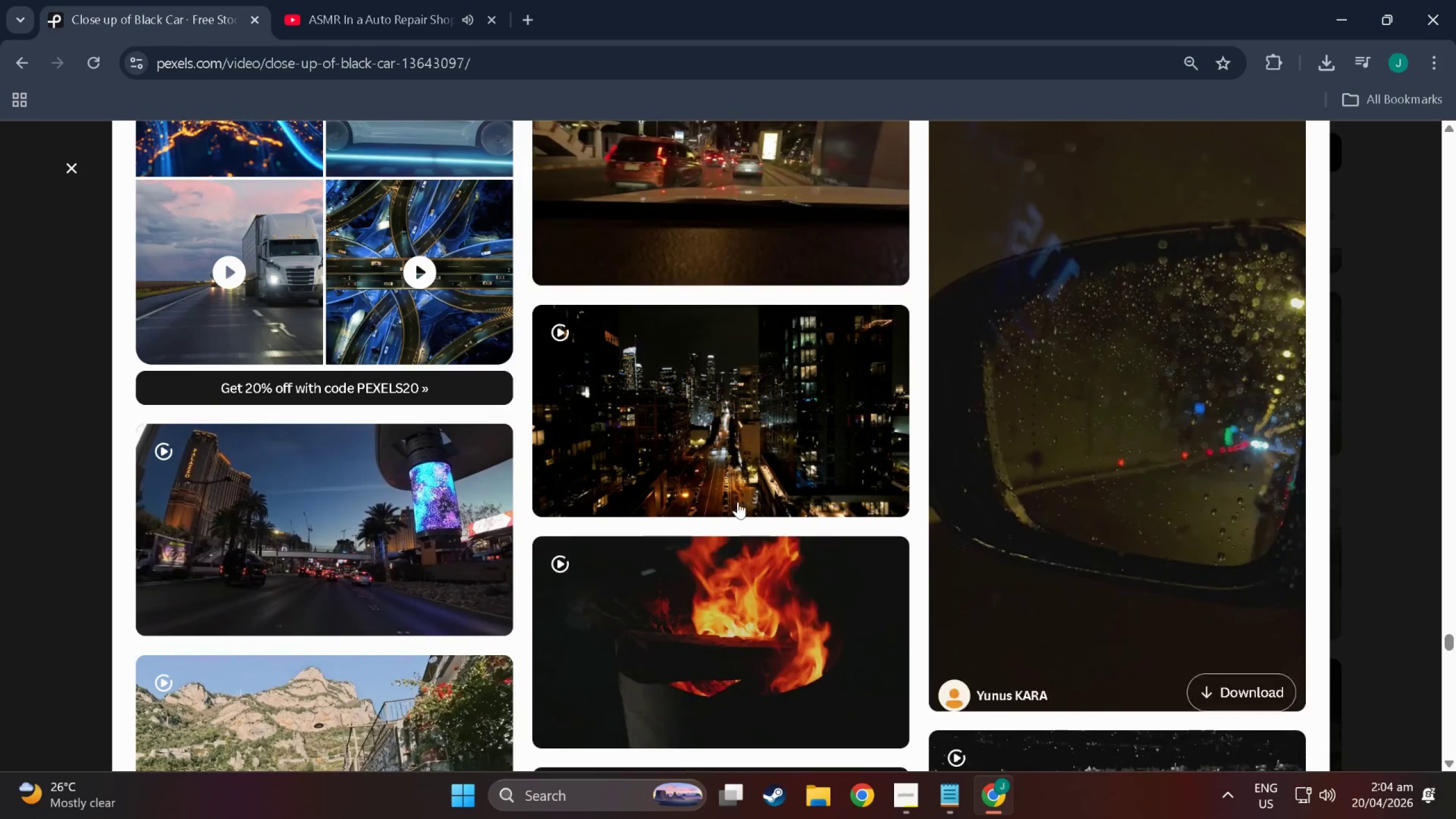 
scroll: coordinate [688, 514], scroll_direction: down, amount: 79.0
 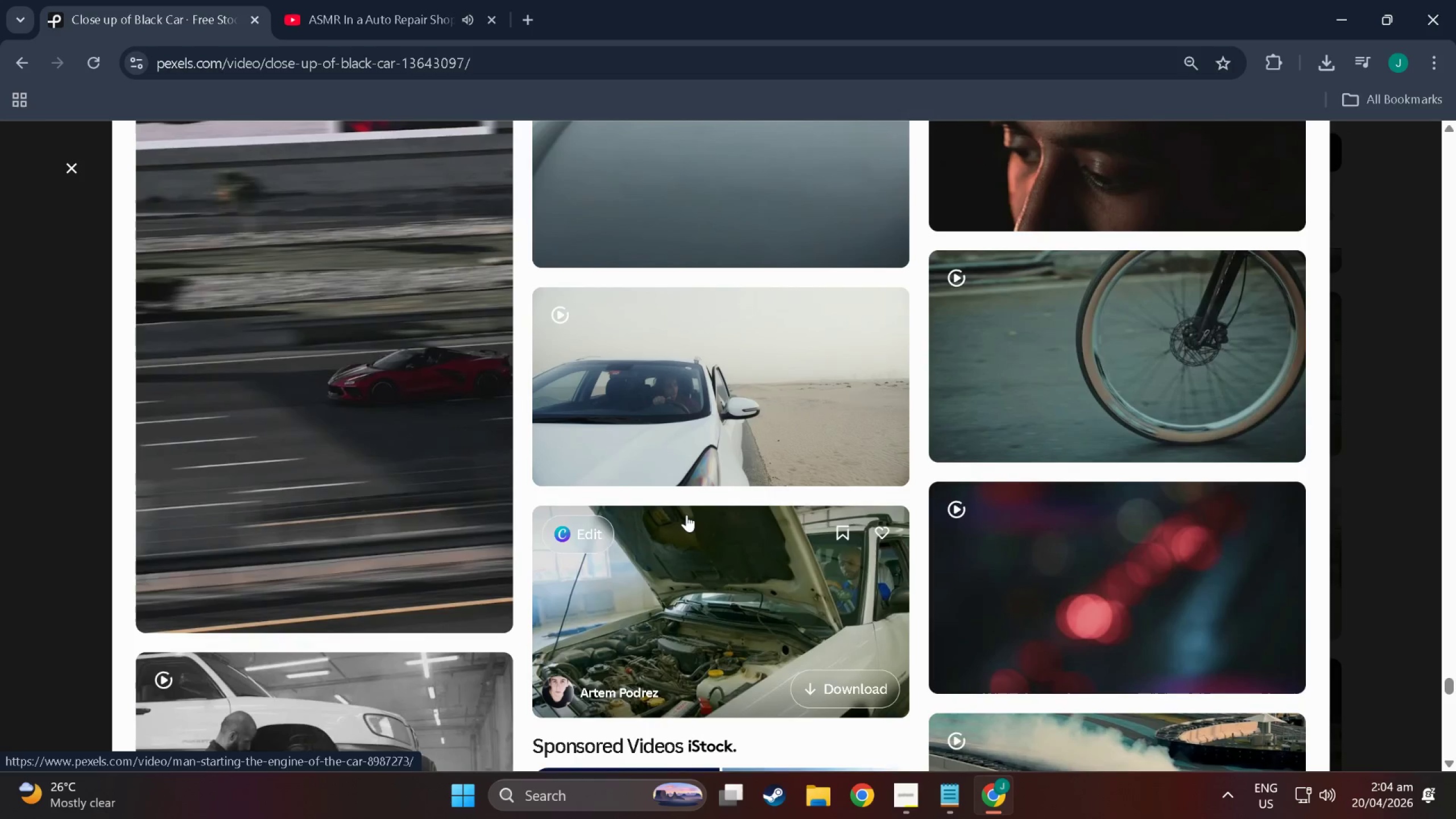 
scroll: coordinate [683, 519], scroll_direction: down, amount: 9.0
 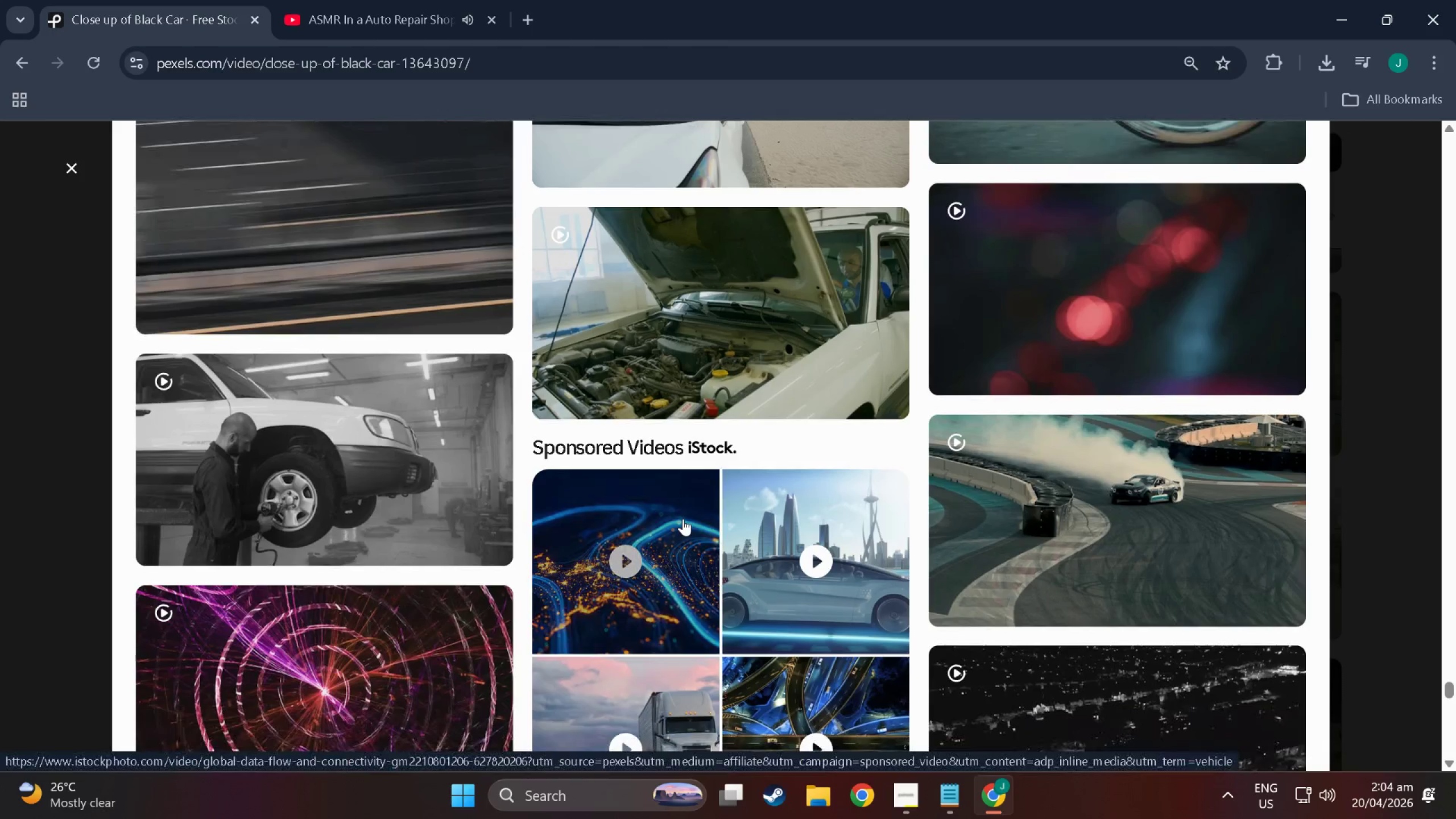 
wait(5.23)
 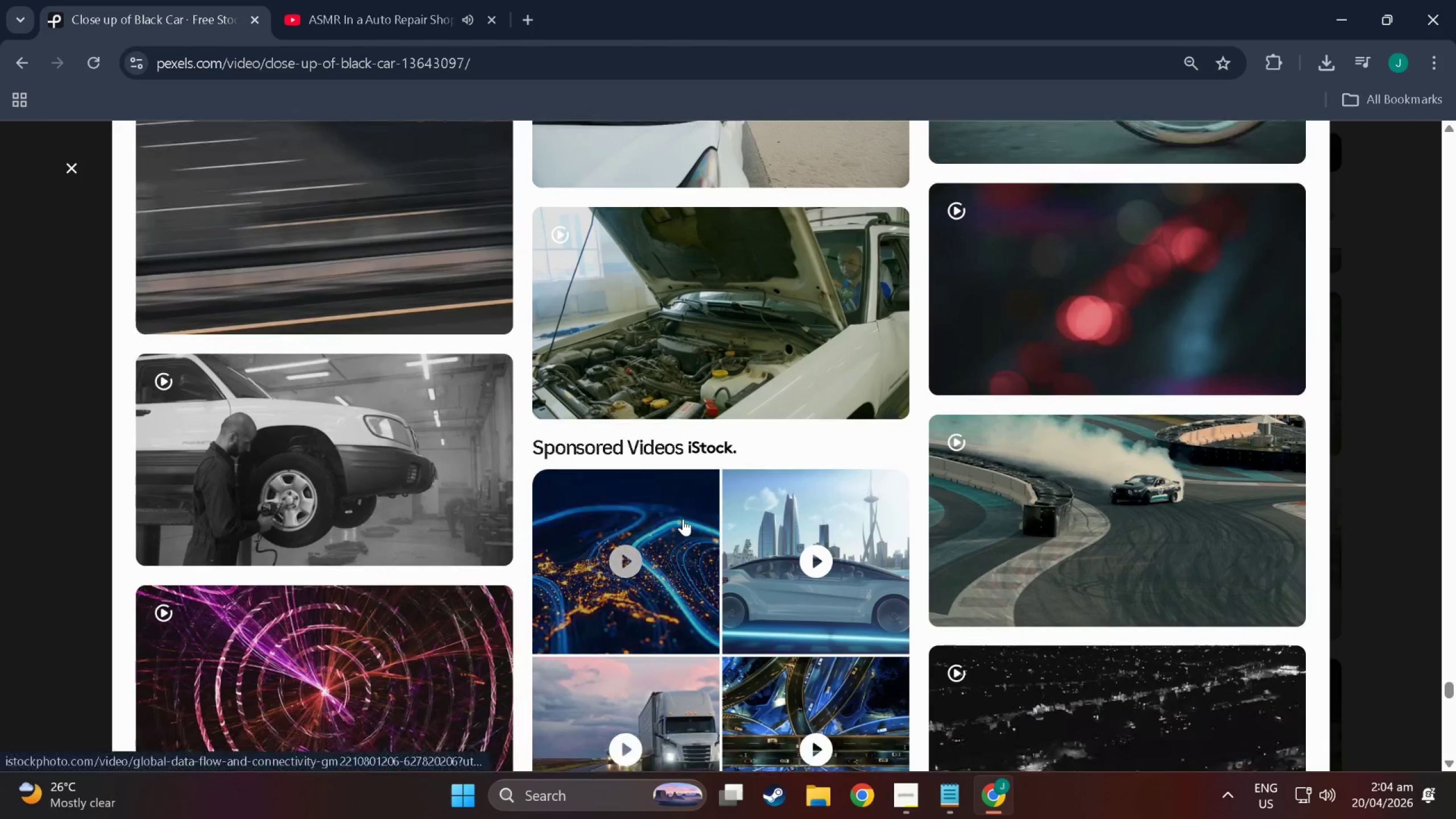 
scroll: coordinate [676, 477], scroll_direction: down, amount: 11.0
 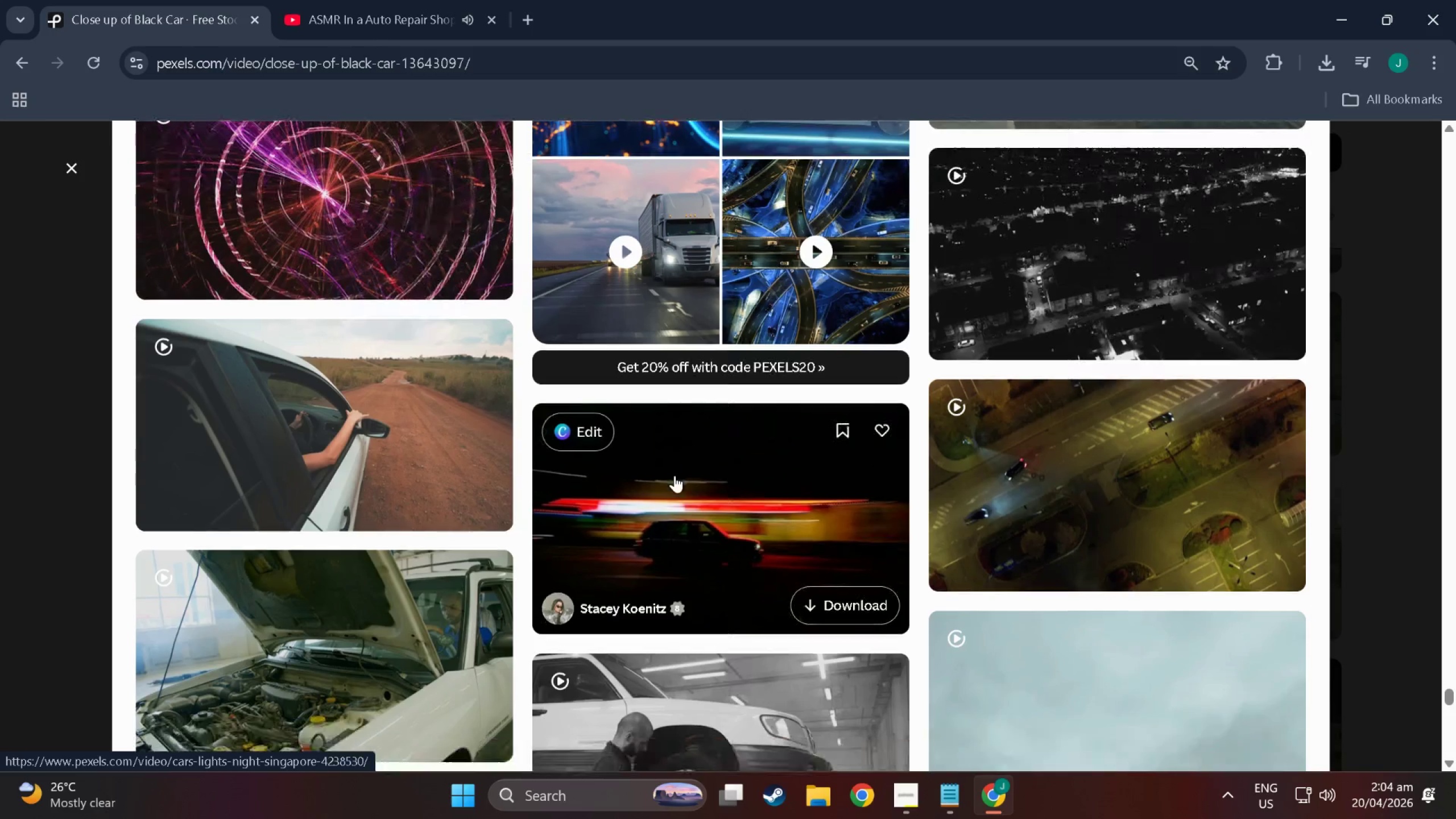 
scroll: coordinate [663, 398], scroll_direction: down, amount: 11.0
 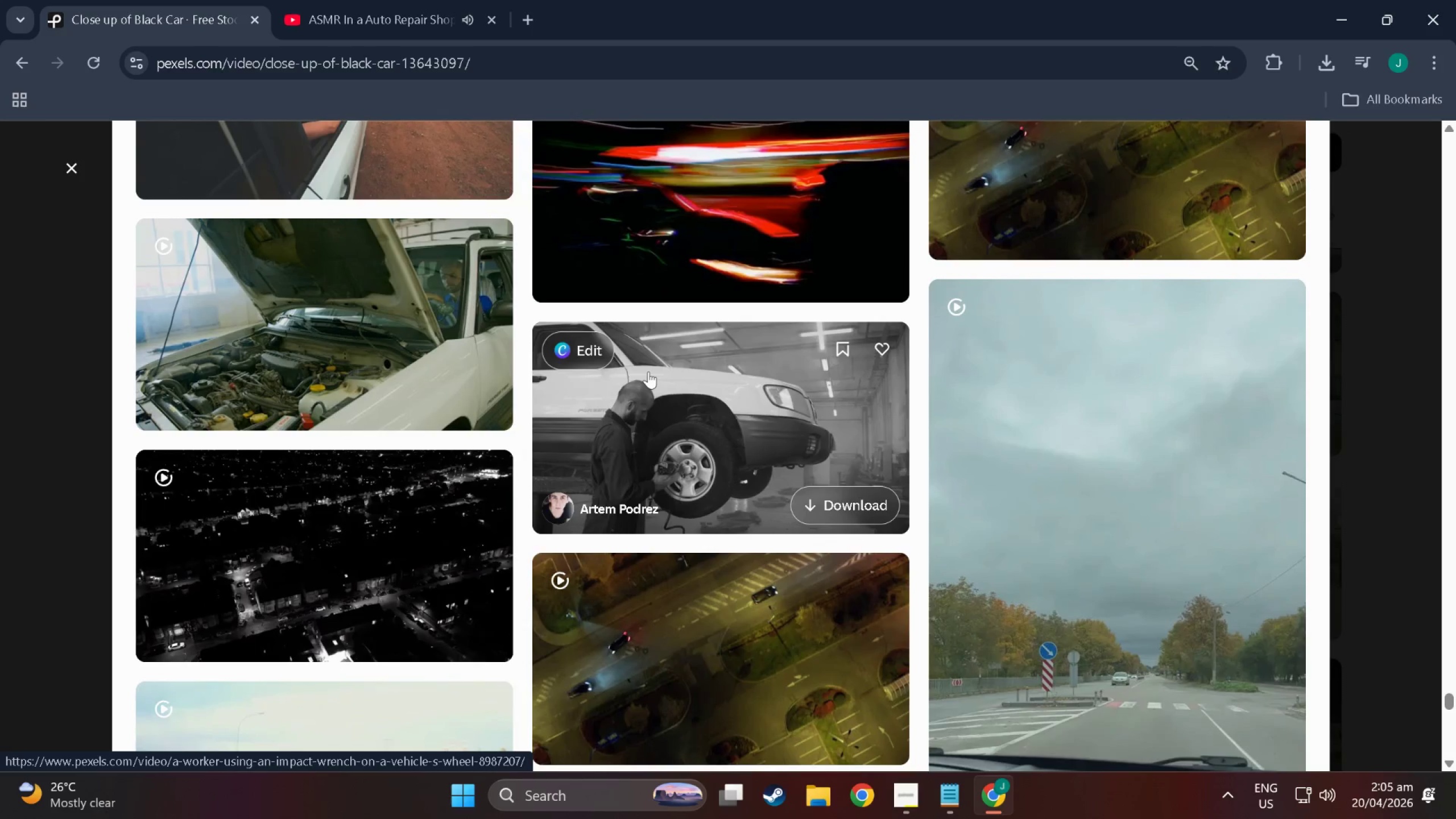 
wait(9.76)
 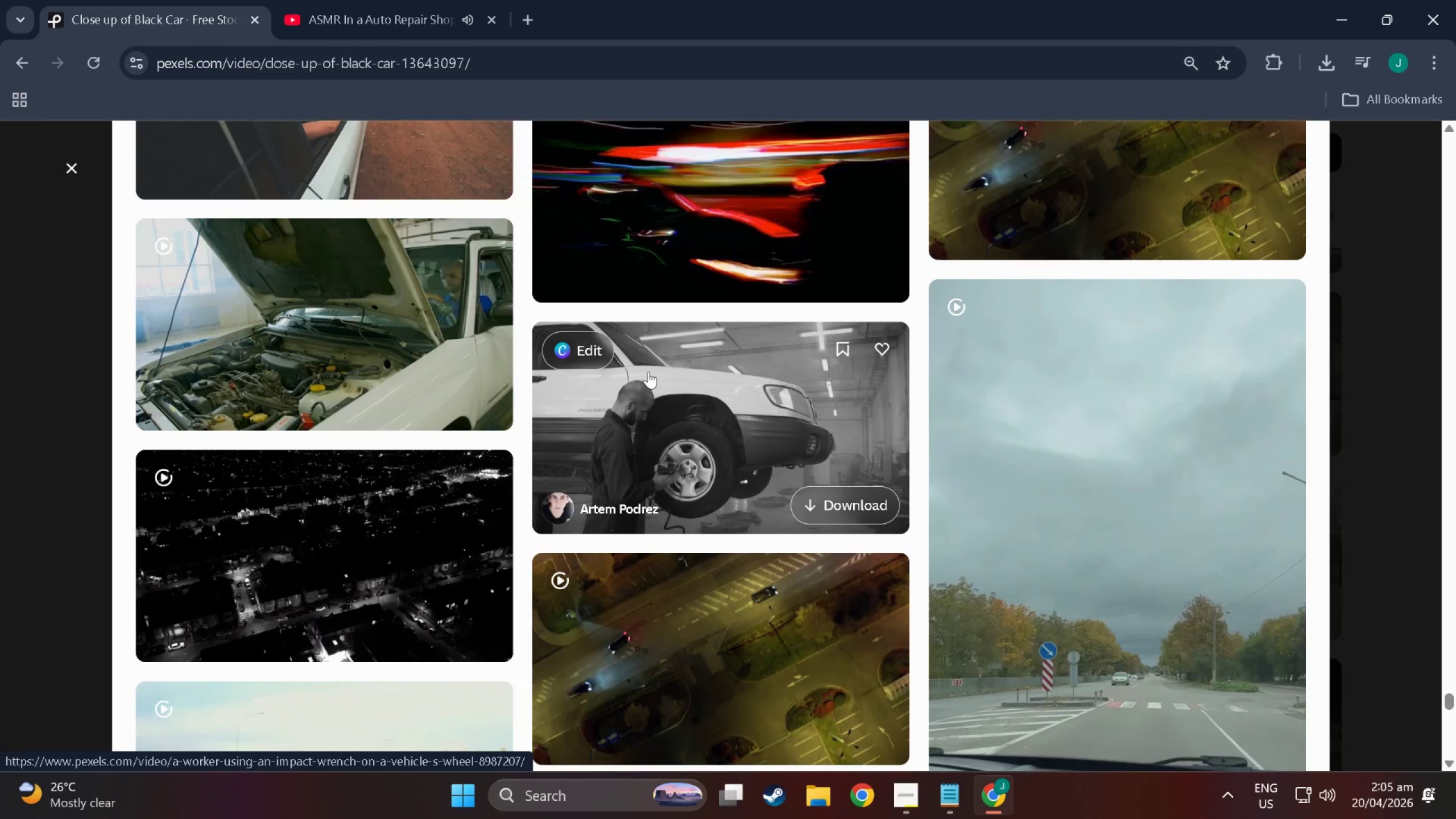 
scroll: coordinate [676, 452], scroll_direction: down, amount: 99.0
 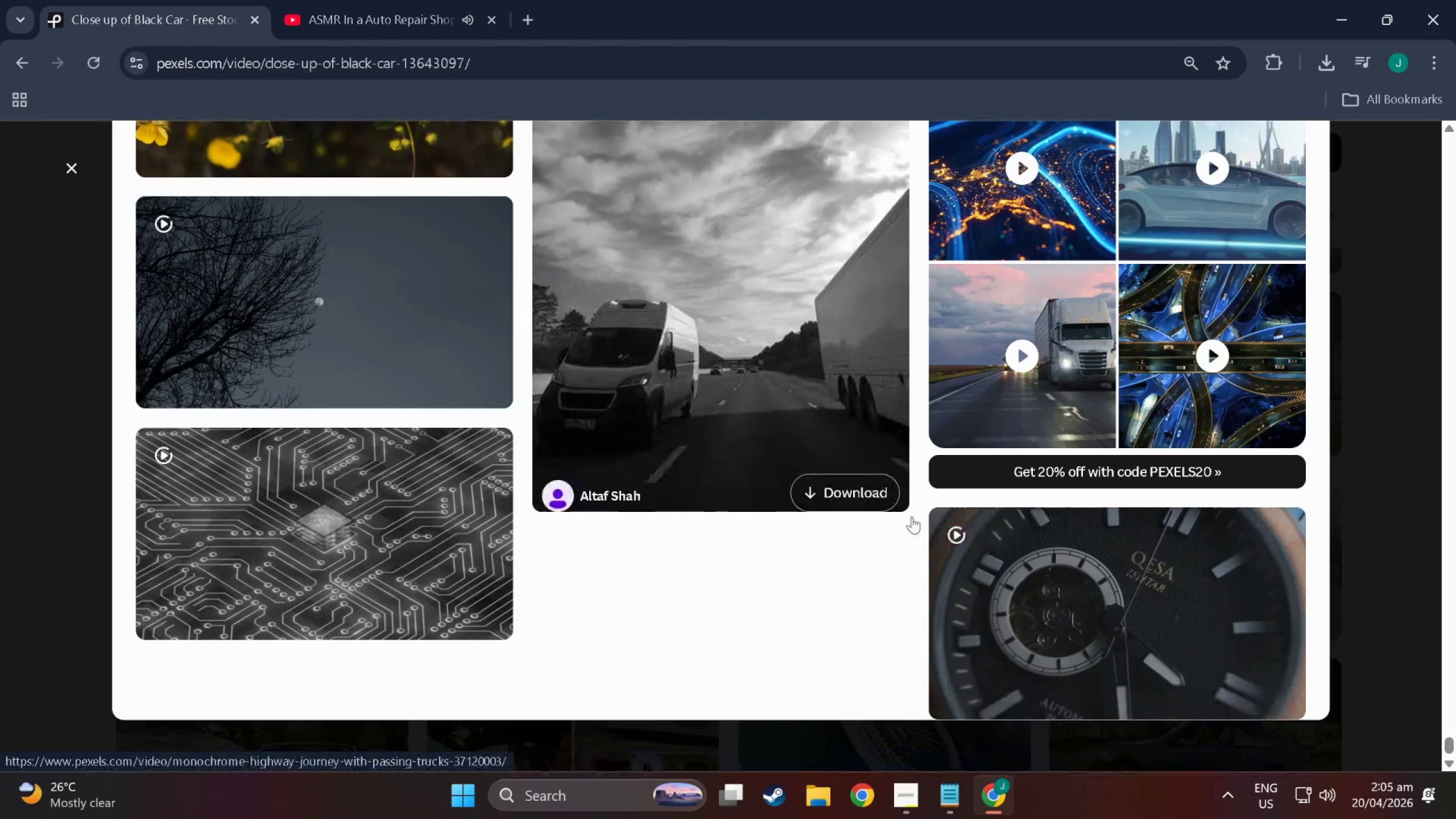 
scroll: coordinate [954, 577], scroll_direction: down, amount: 4.0
 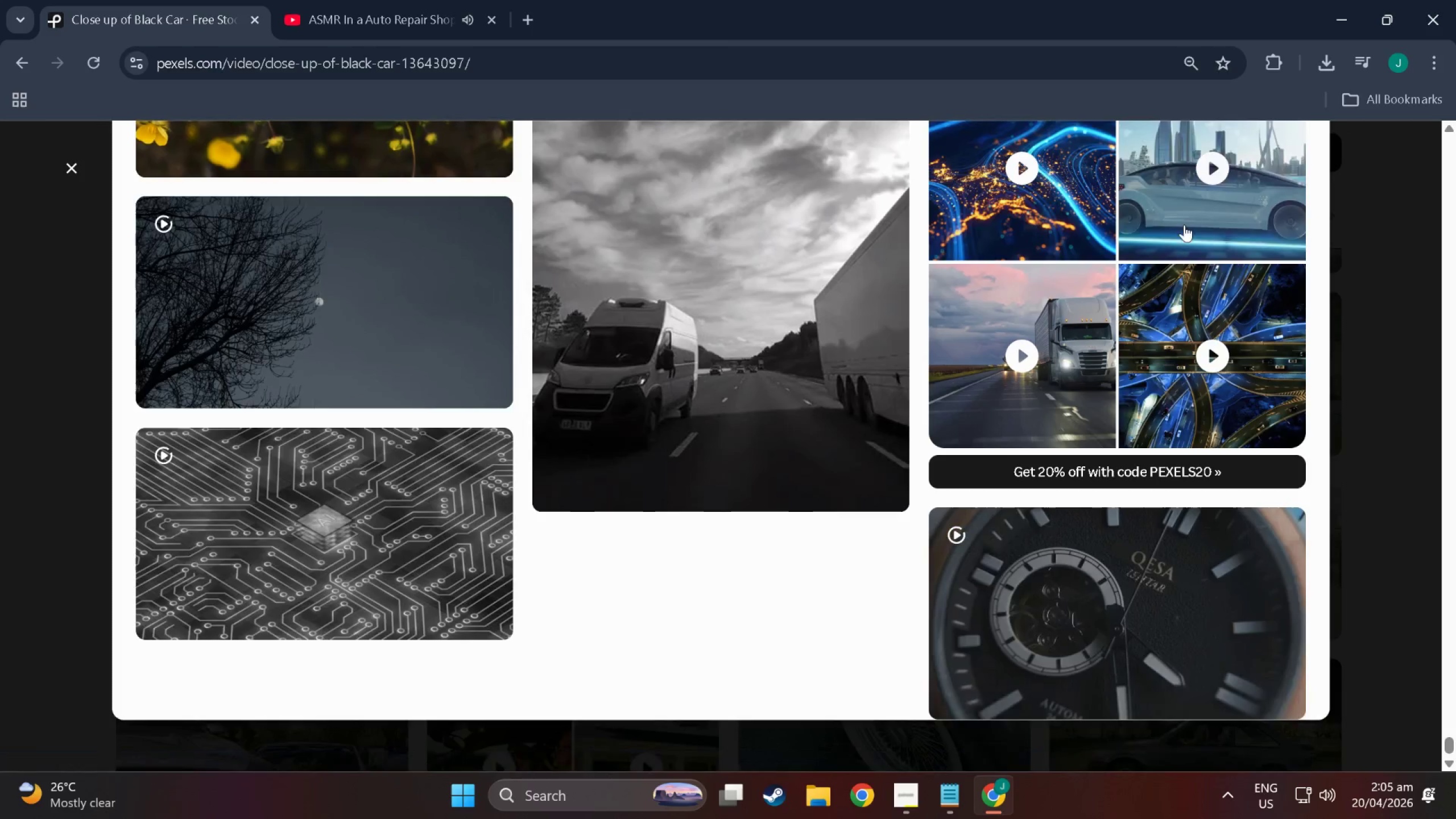 
scroll: coordinate [1033, 303], scroll_direction: up, amount: 11.0
 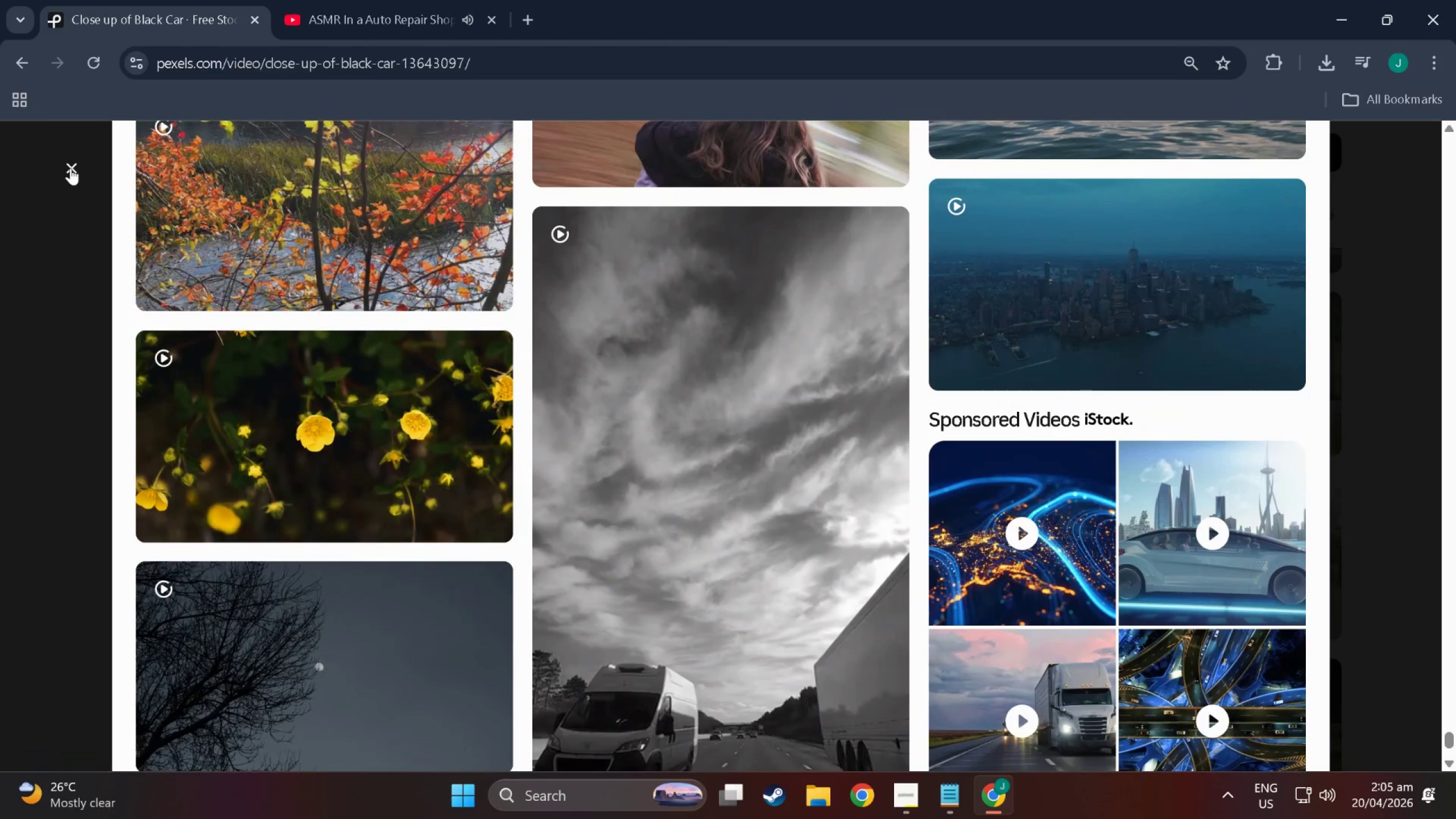 
left_click([71, 168])
 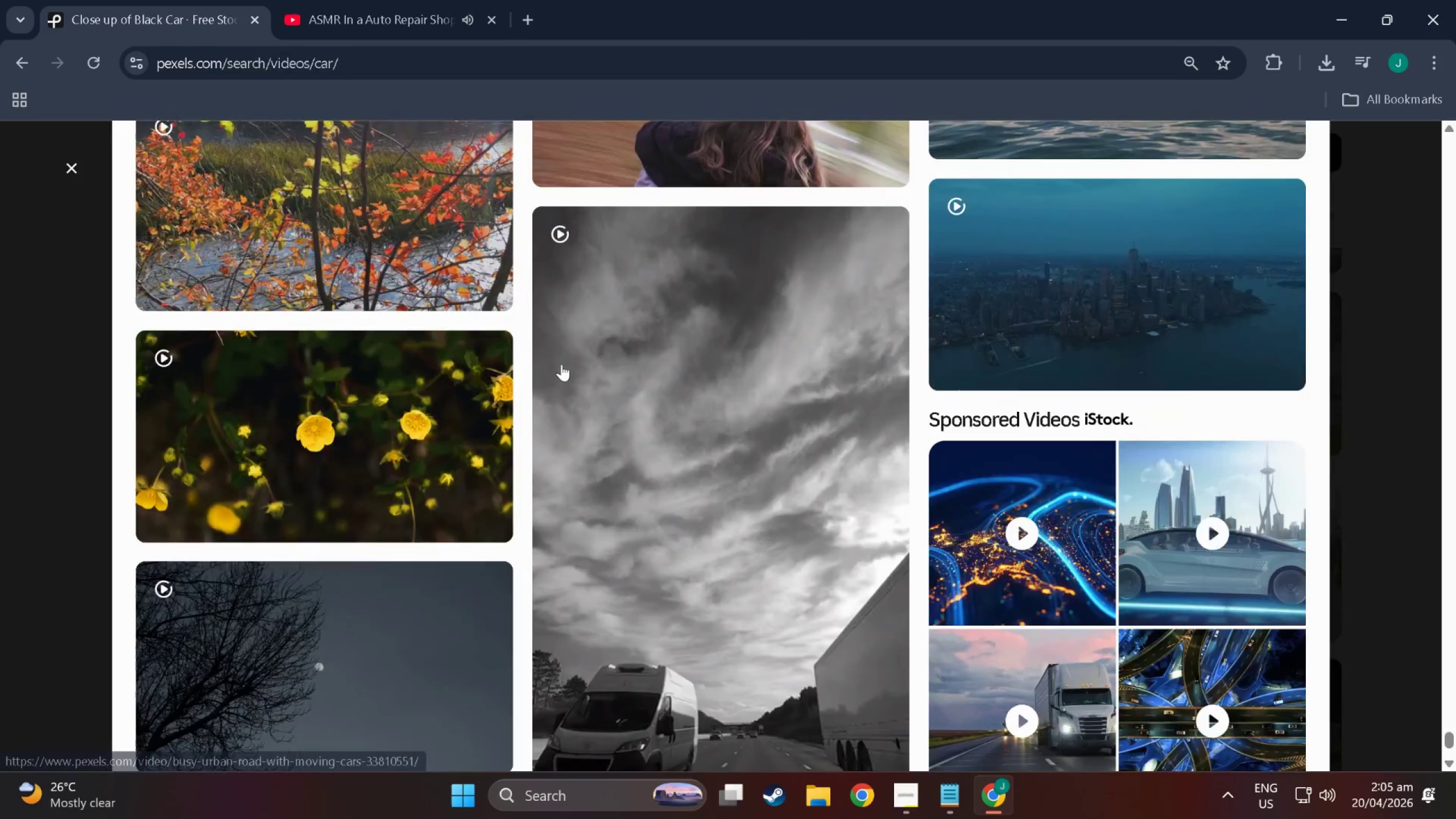 
scroll: coordinate [1085, 420], scroll_direction: down, amount: 41.0
 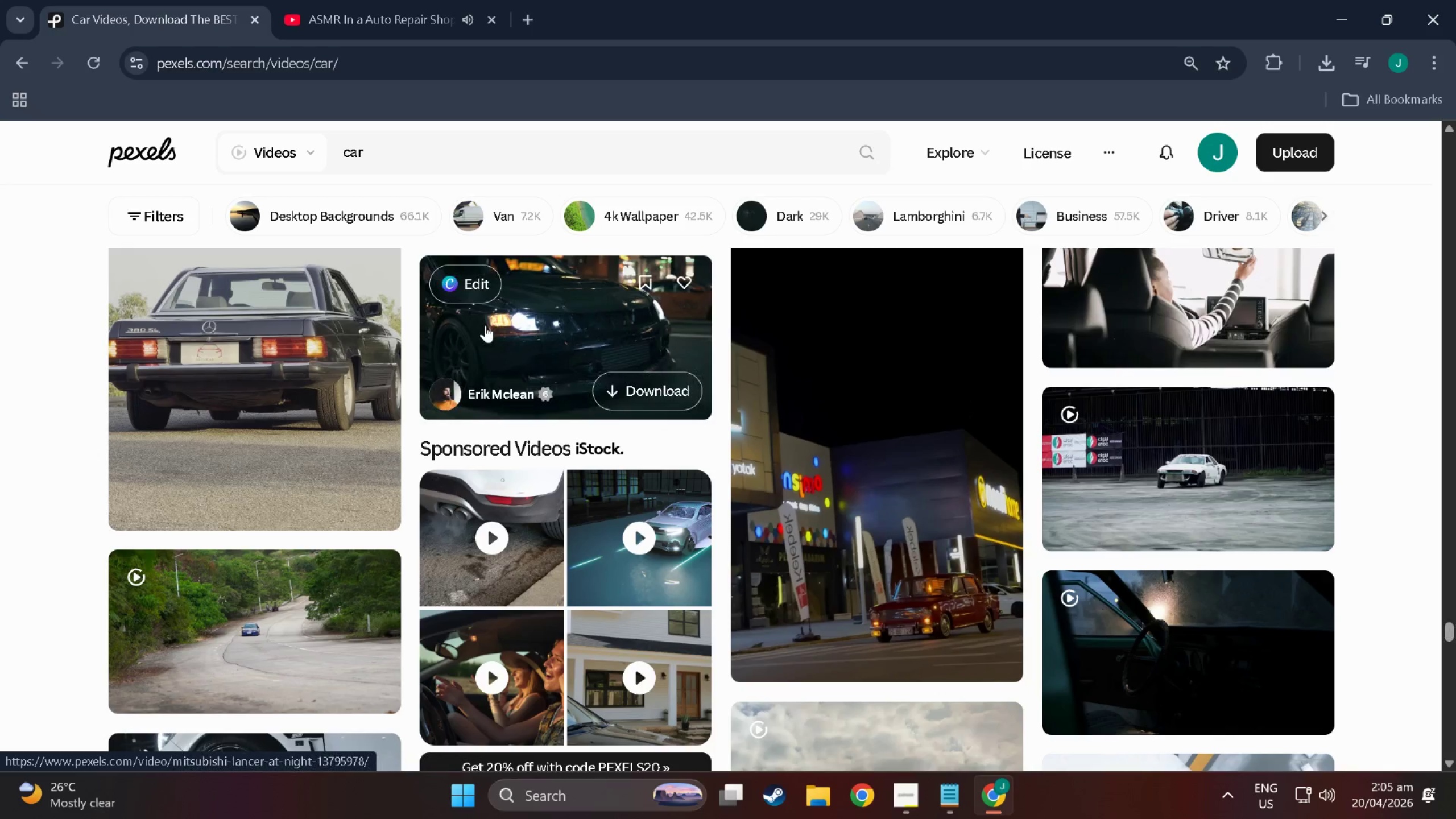 
left_click([592, 320])
 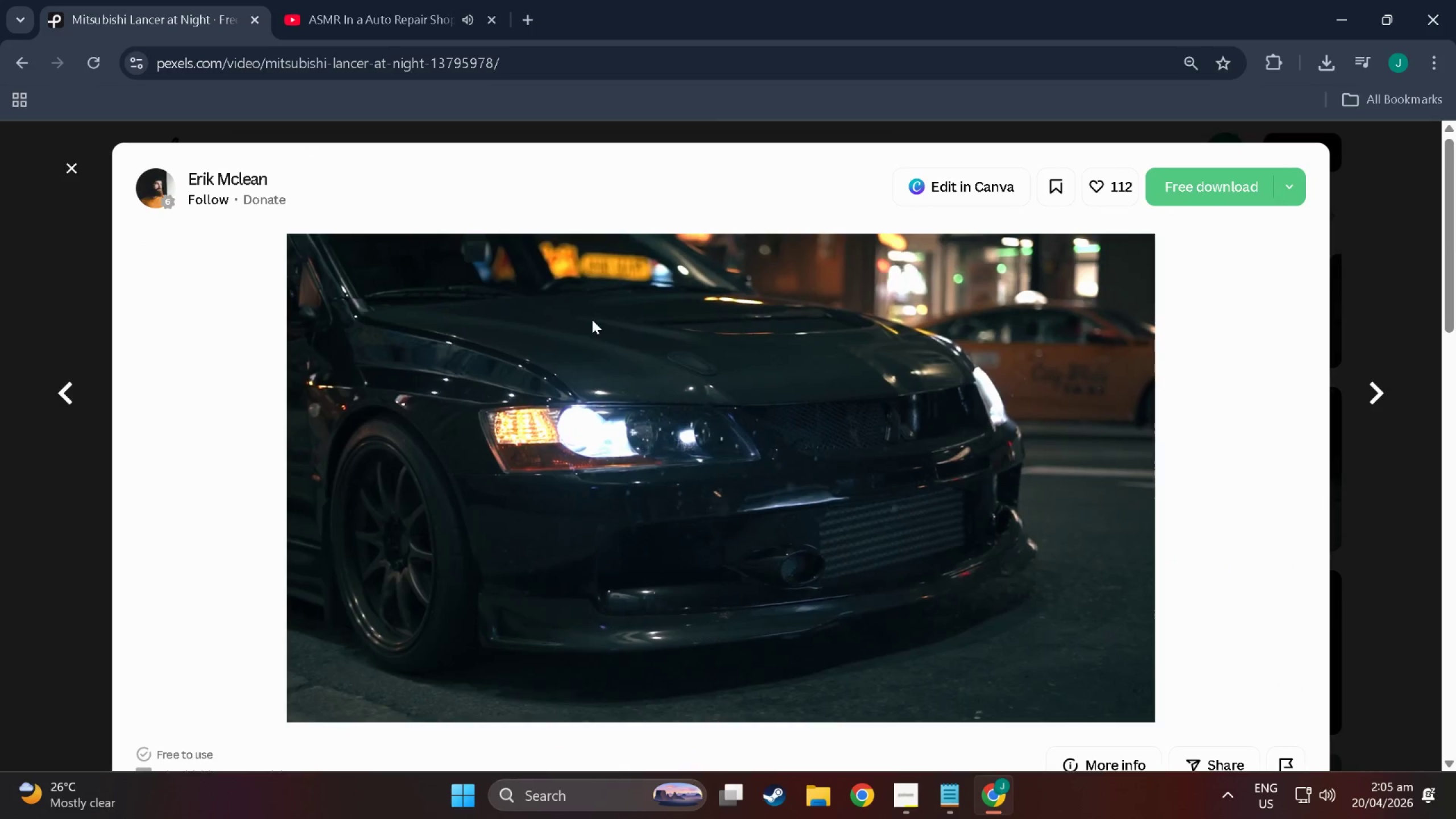 
wait(7.19)
 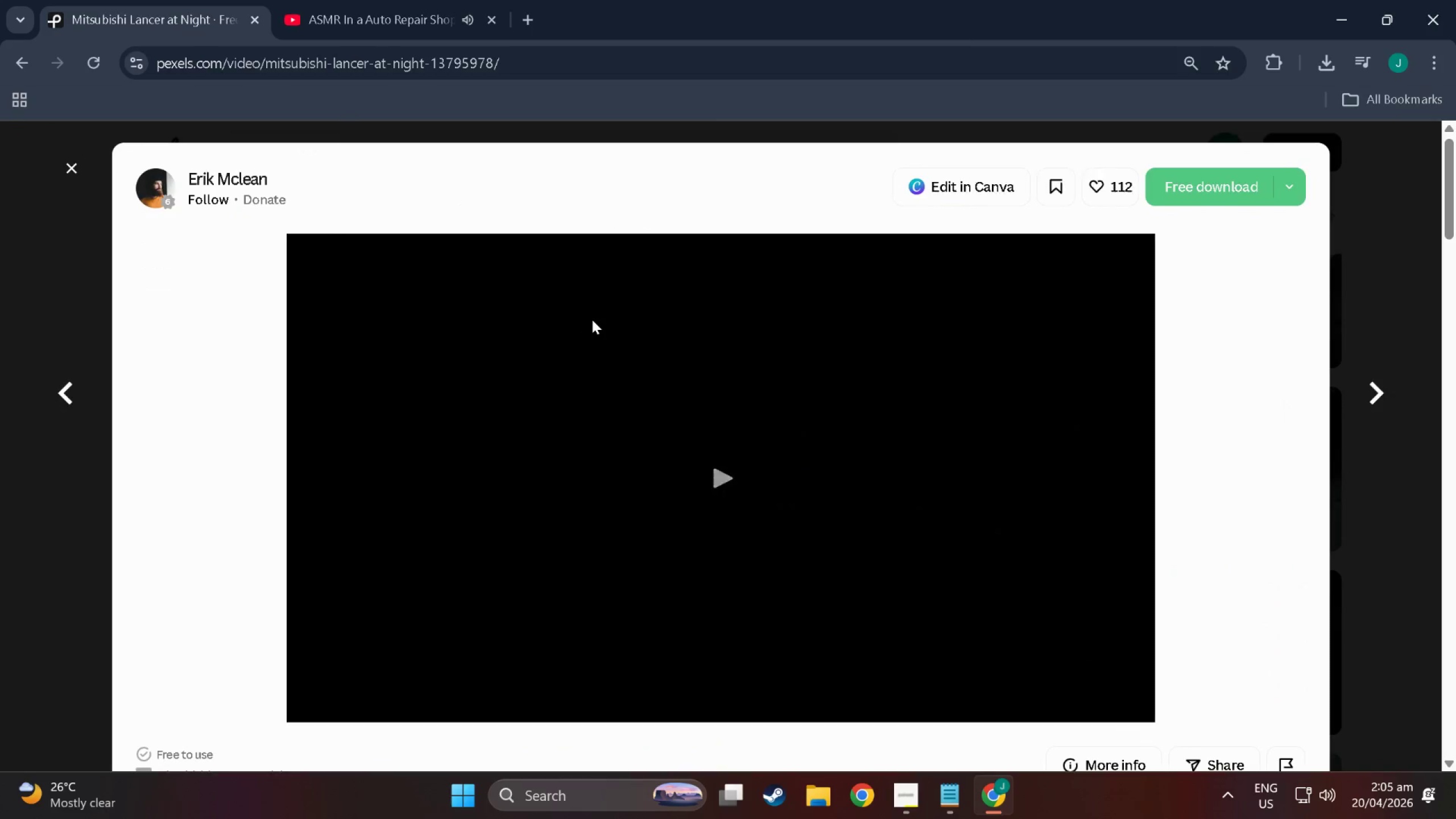 
scroll: coordinate [573, 527], scroll_direction: down, amount: 18.0
 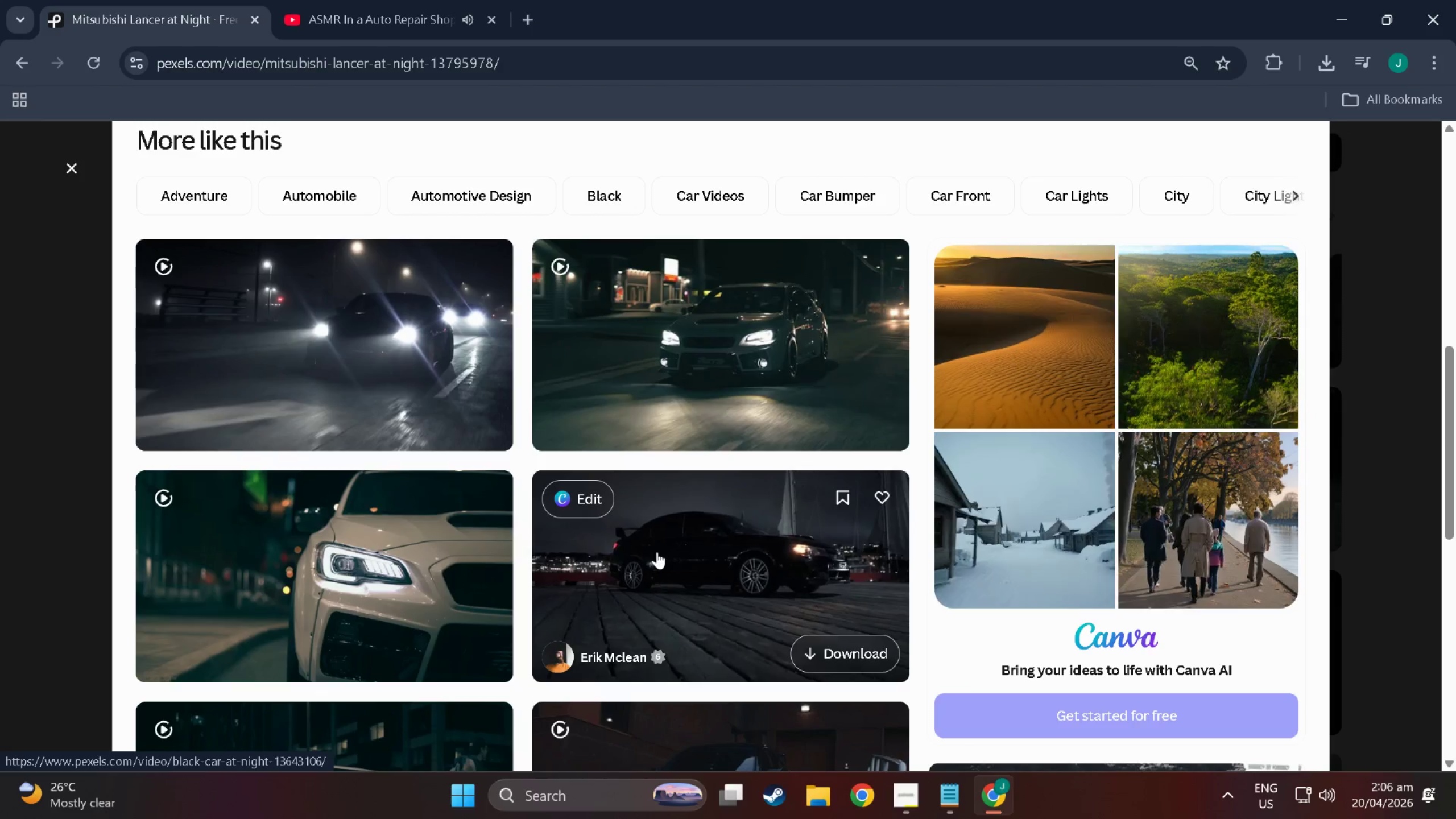 
wait(9.28)
 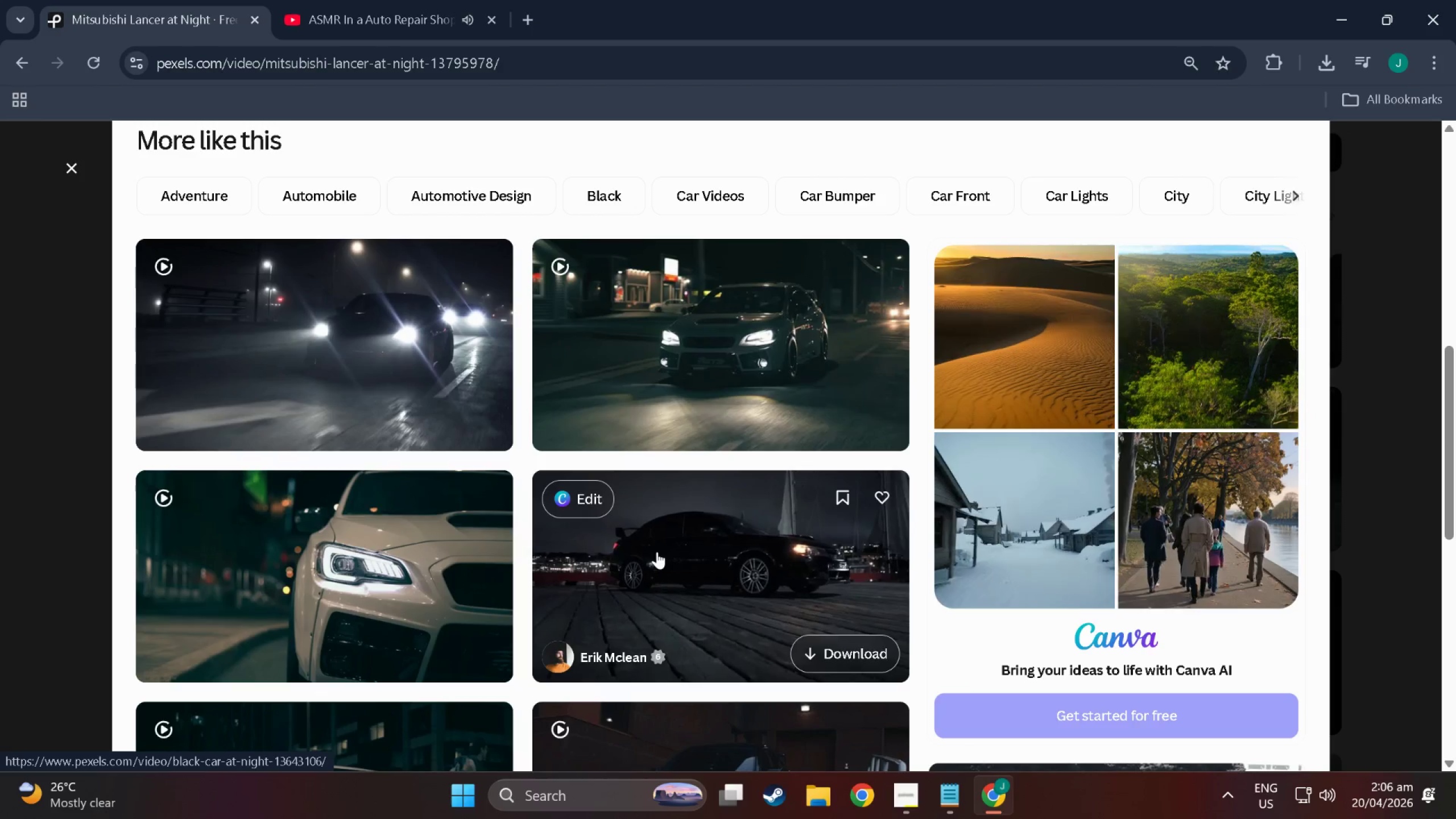 
scroll: coordinate [764, 537], scroll_direction: down, amount: 22.0
 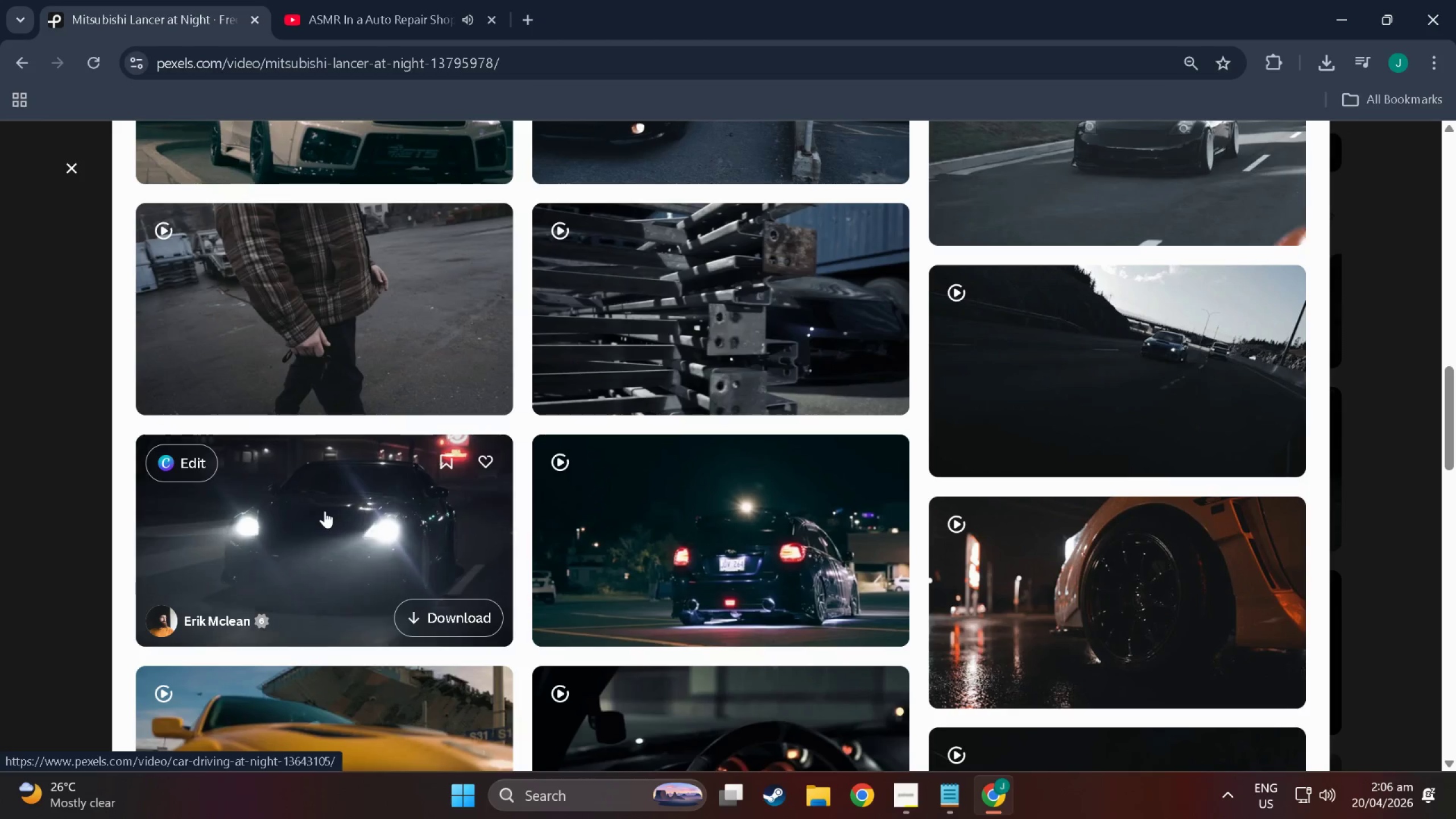 
left_click([429, 602])
 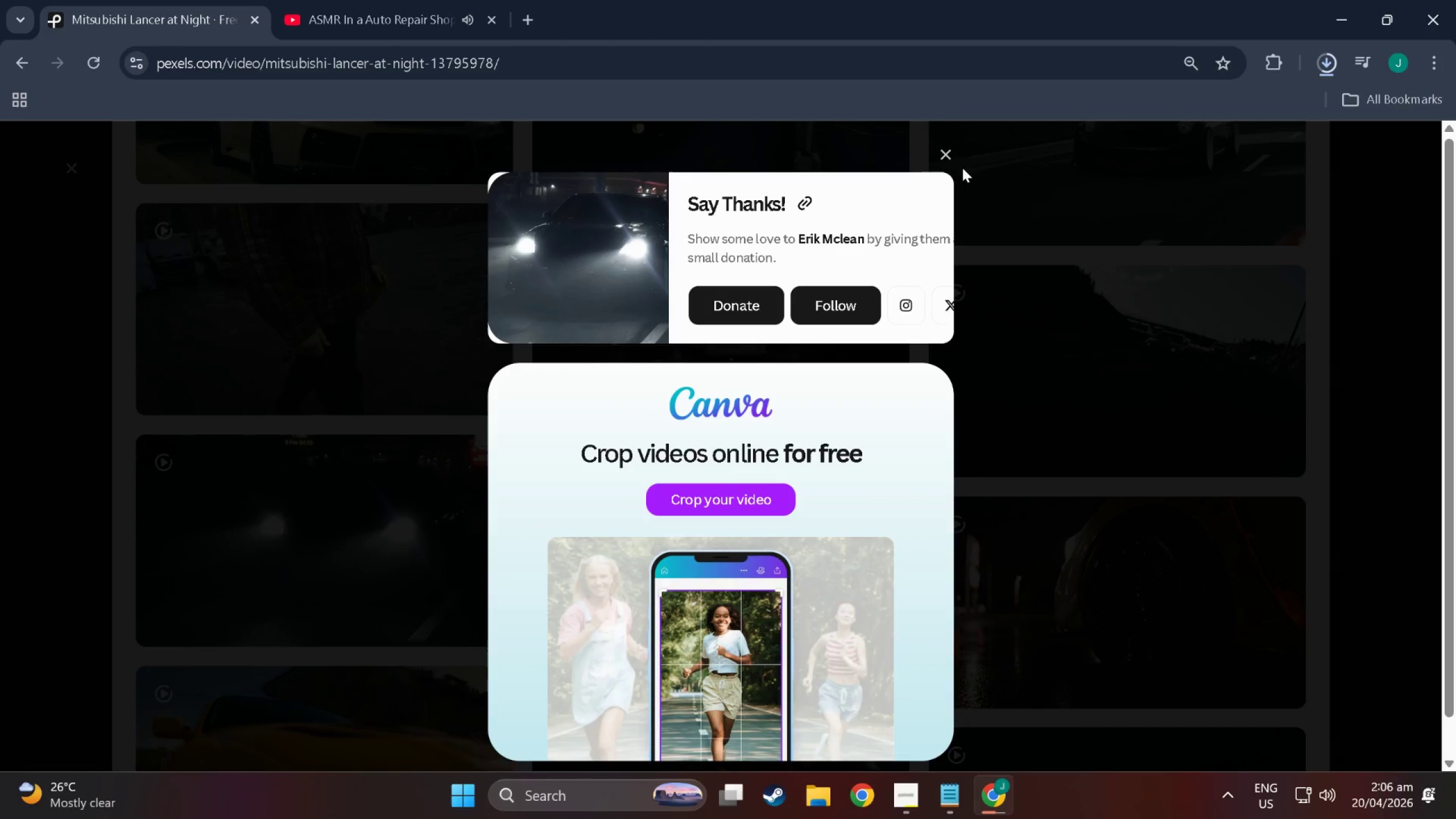 
left_click([948, 155])
 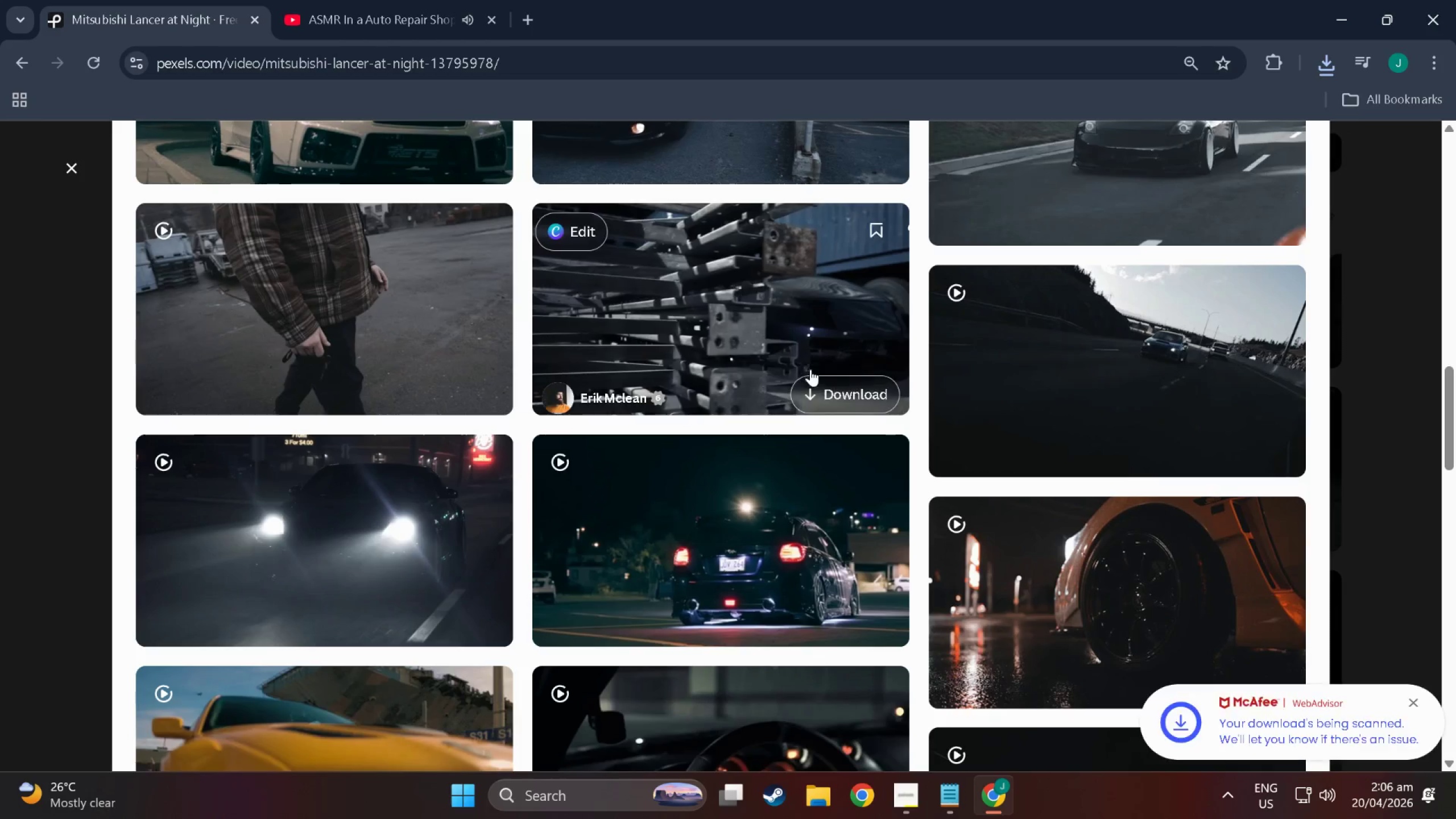 
scroll: coordinate [811, 375], scroll_direction: down, amount: 4.0
 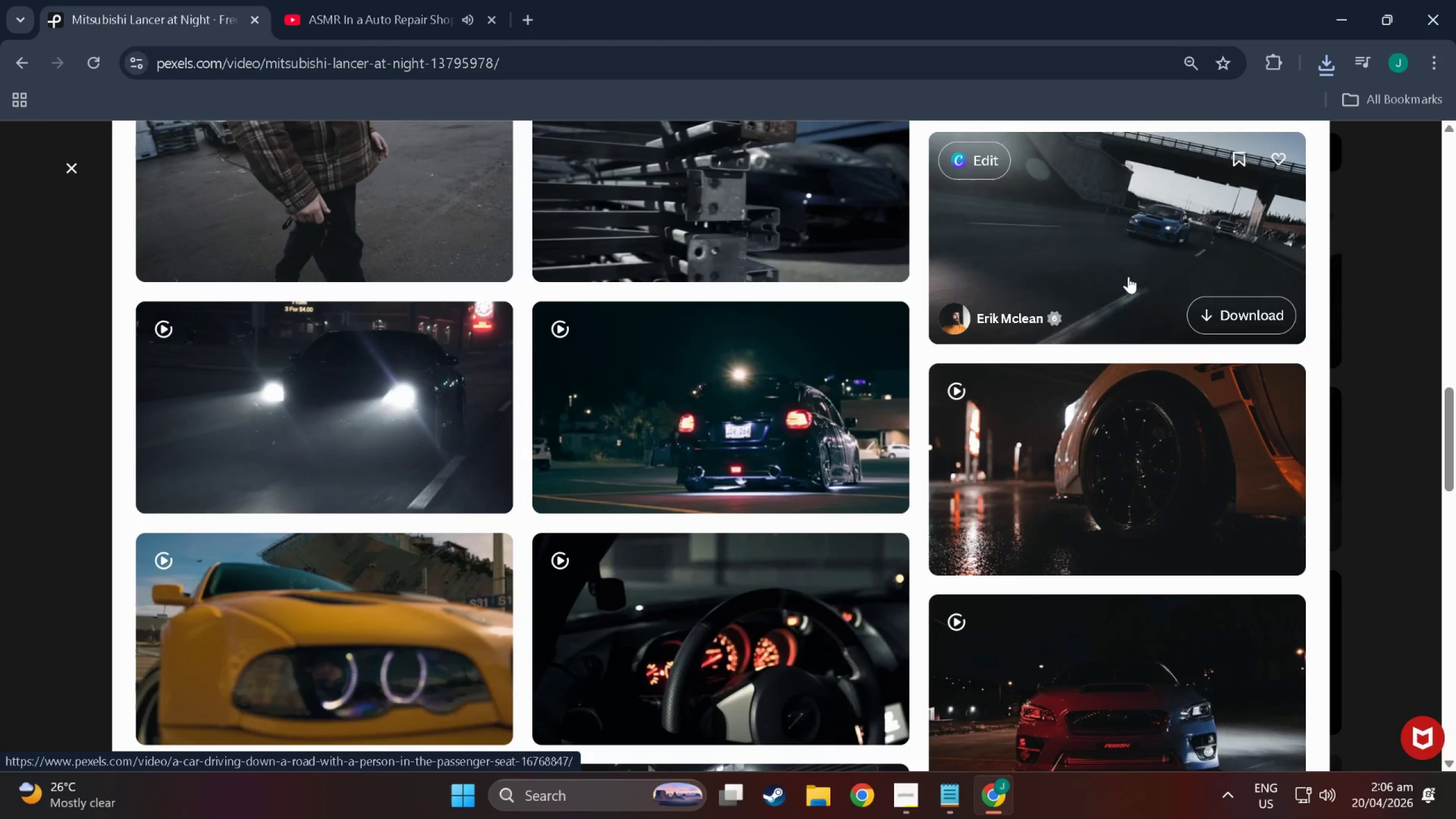 
wait(6.16)
 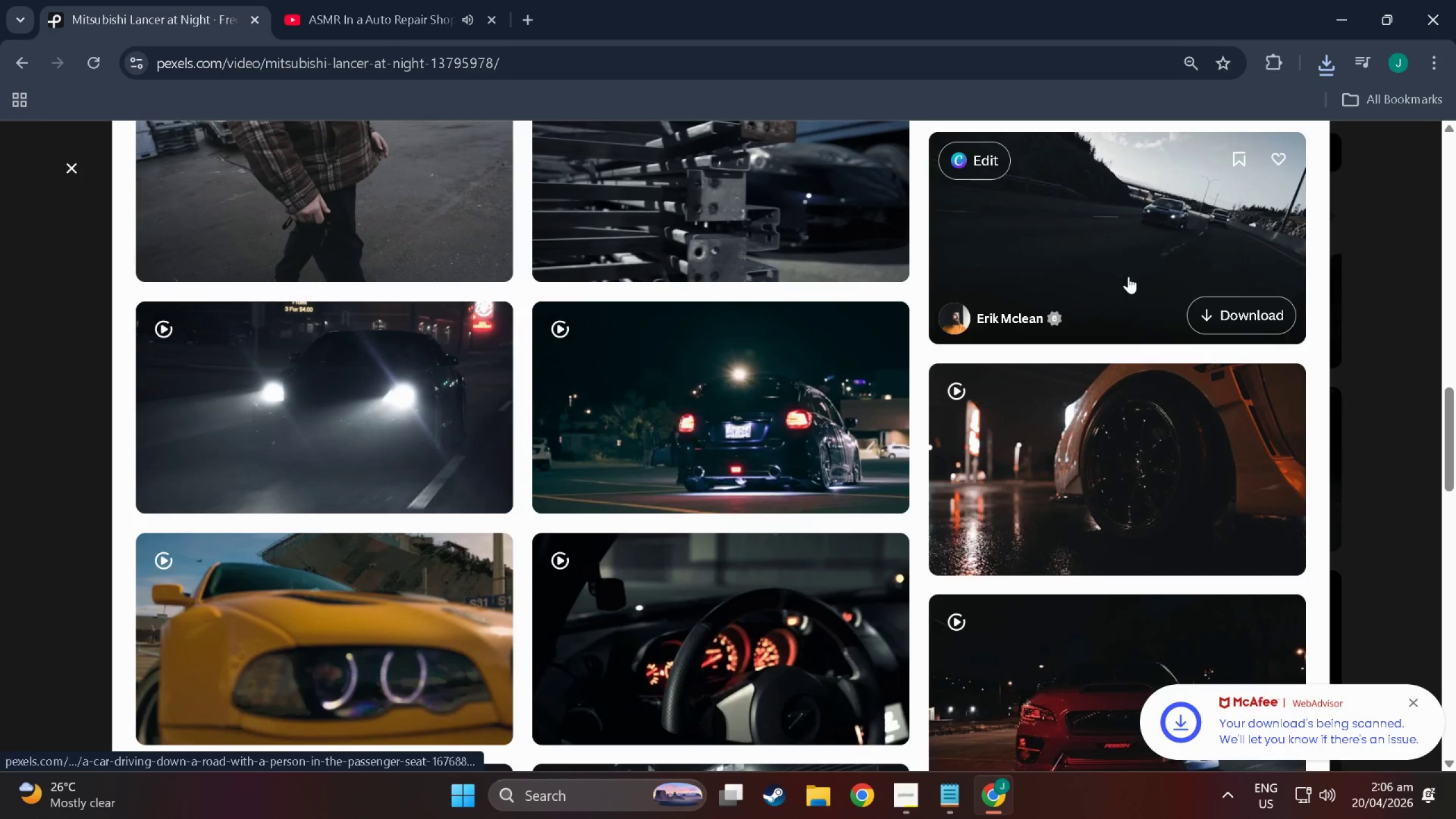 
scroll: coordinate [1052, 569], scroll_direction: down, amount: 21.0
 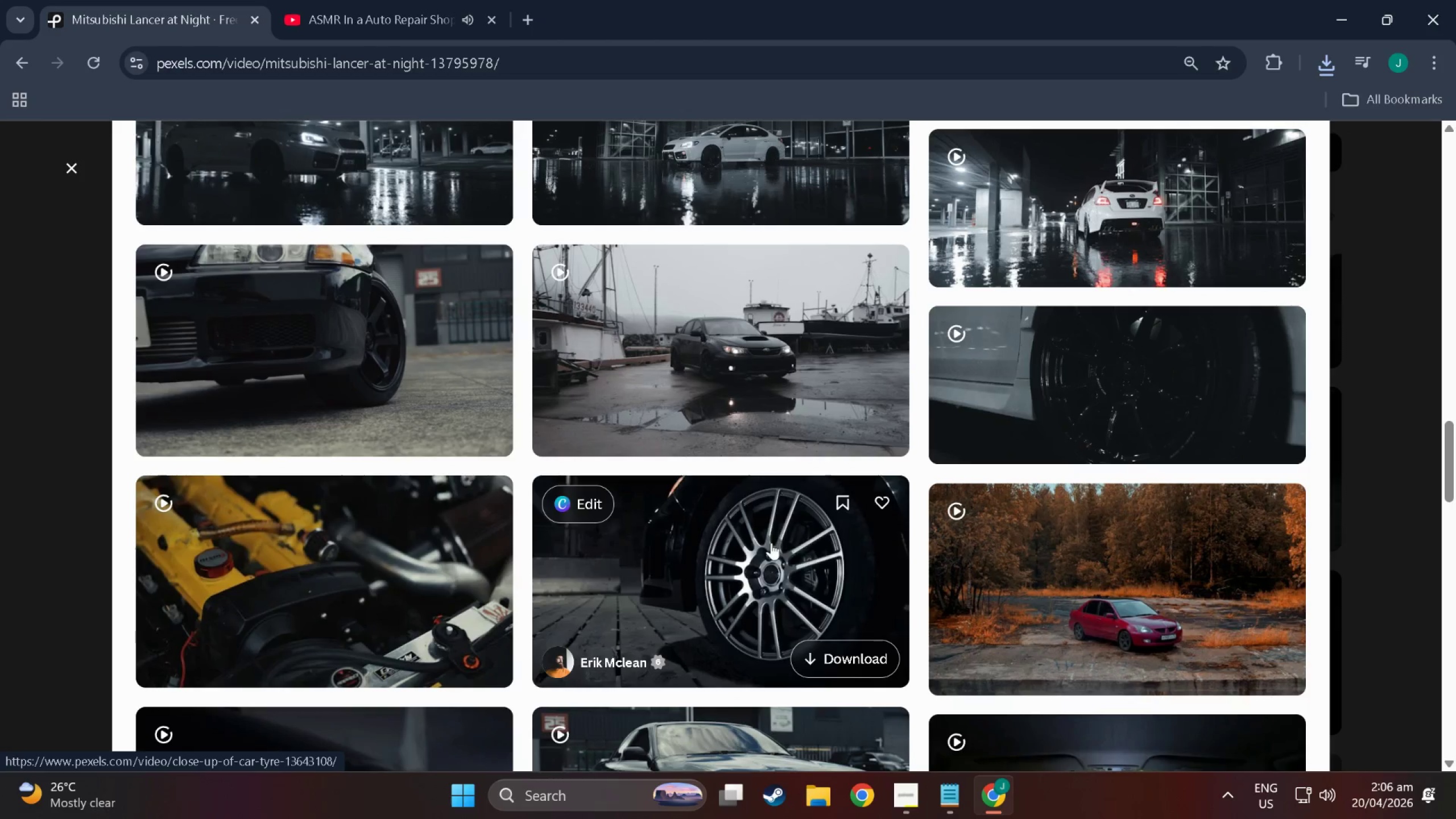 
scroll: coordinate [624, 394], scroll_direction: down, amount: 12.0
 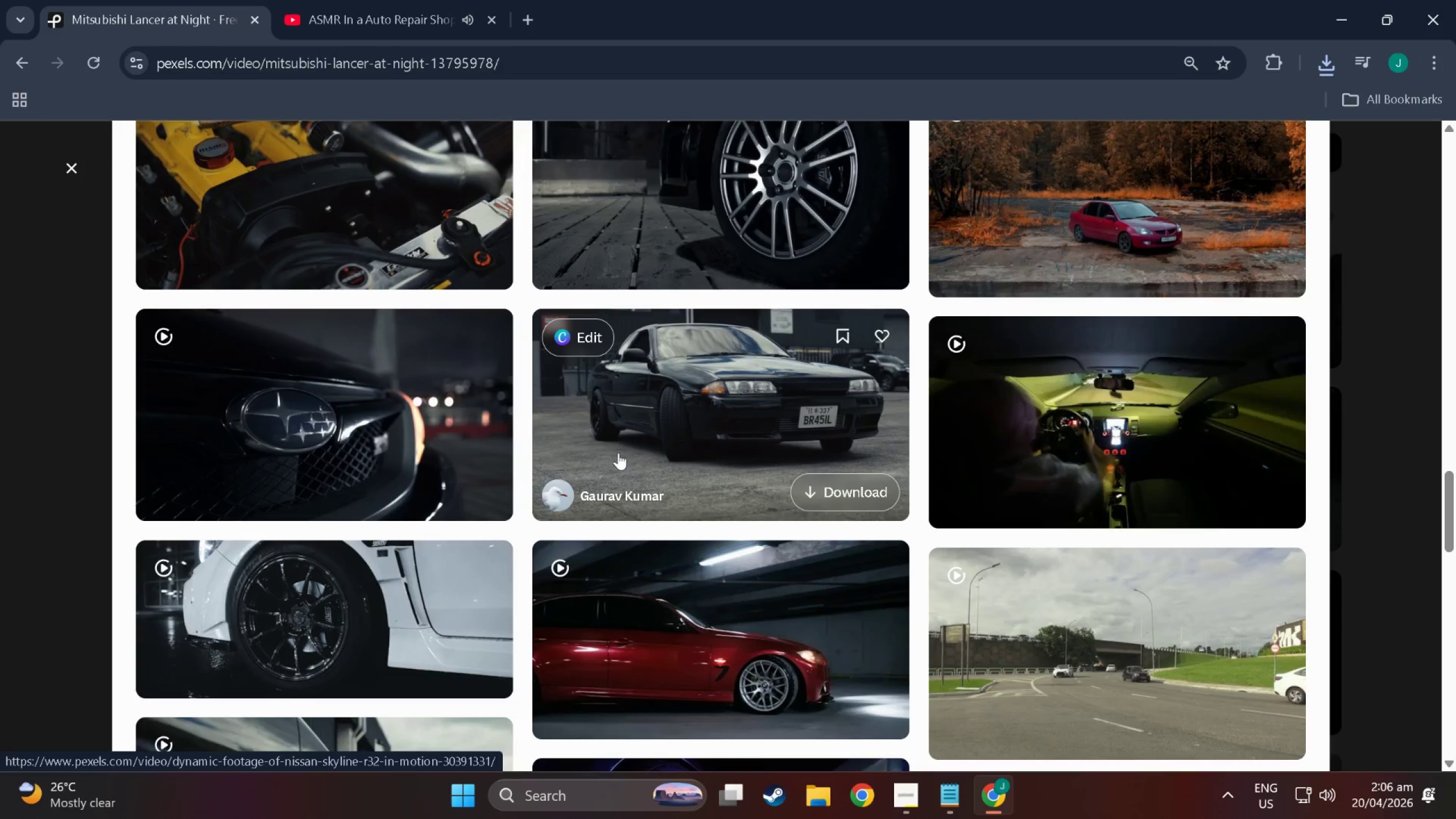 
scroll: coordinate [621, 463], scroll_direction: down, amount: 8.0
 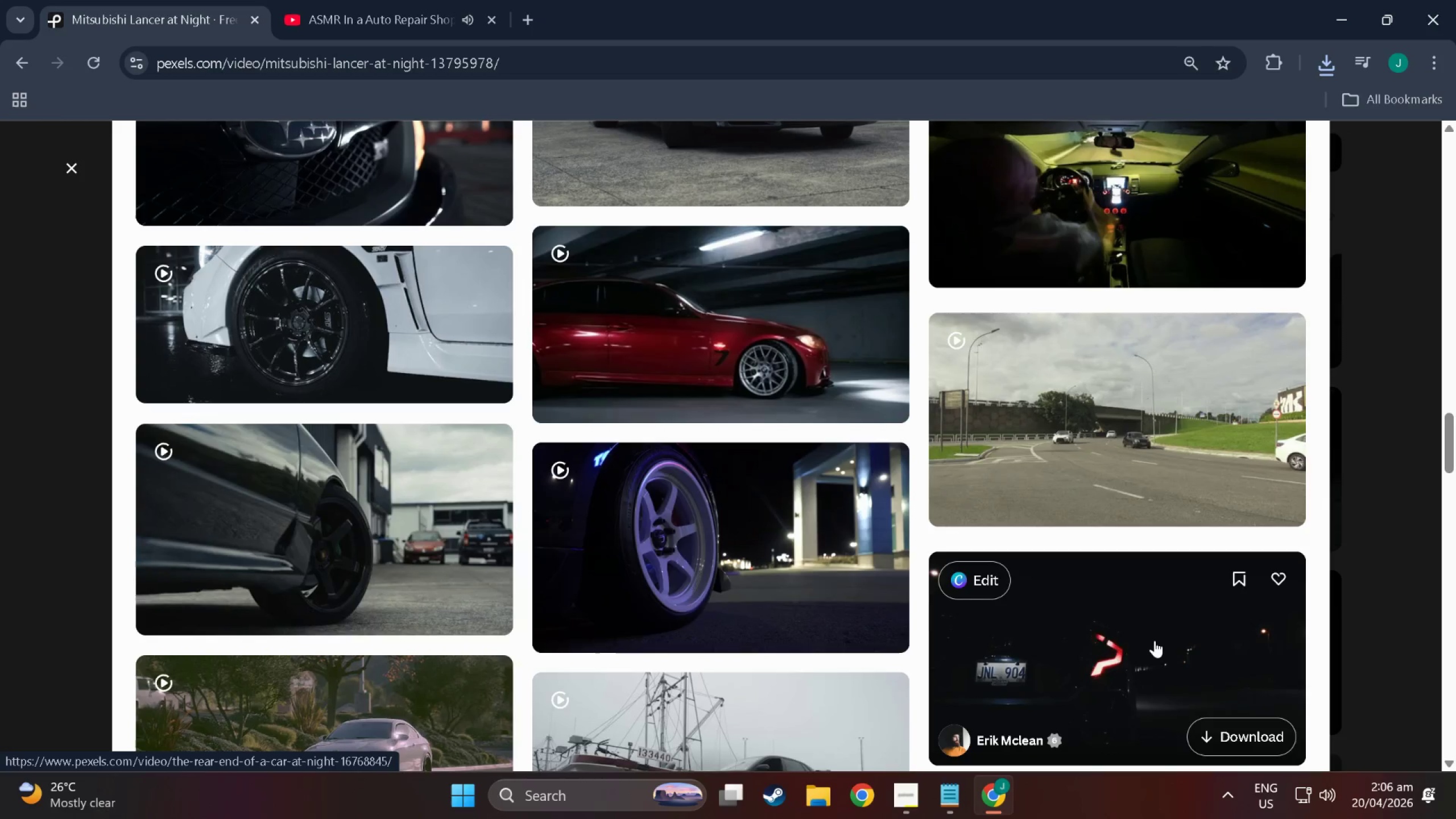 
wait(6.28)
 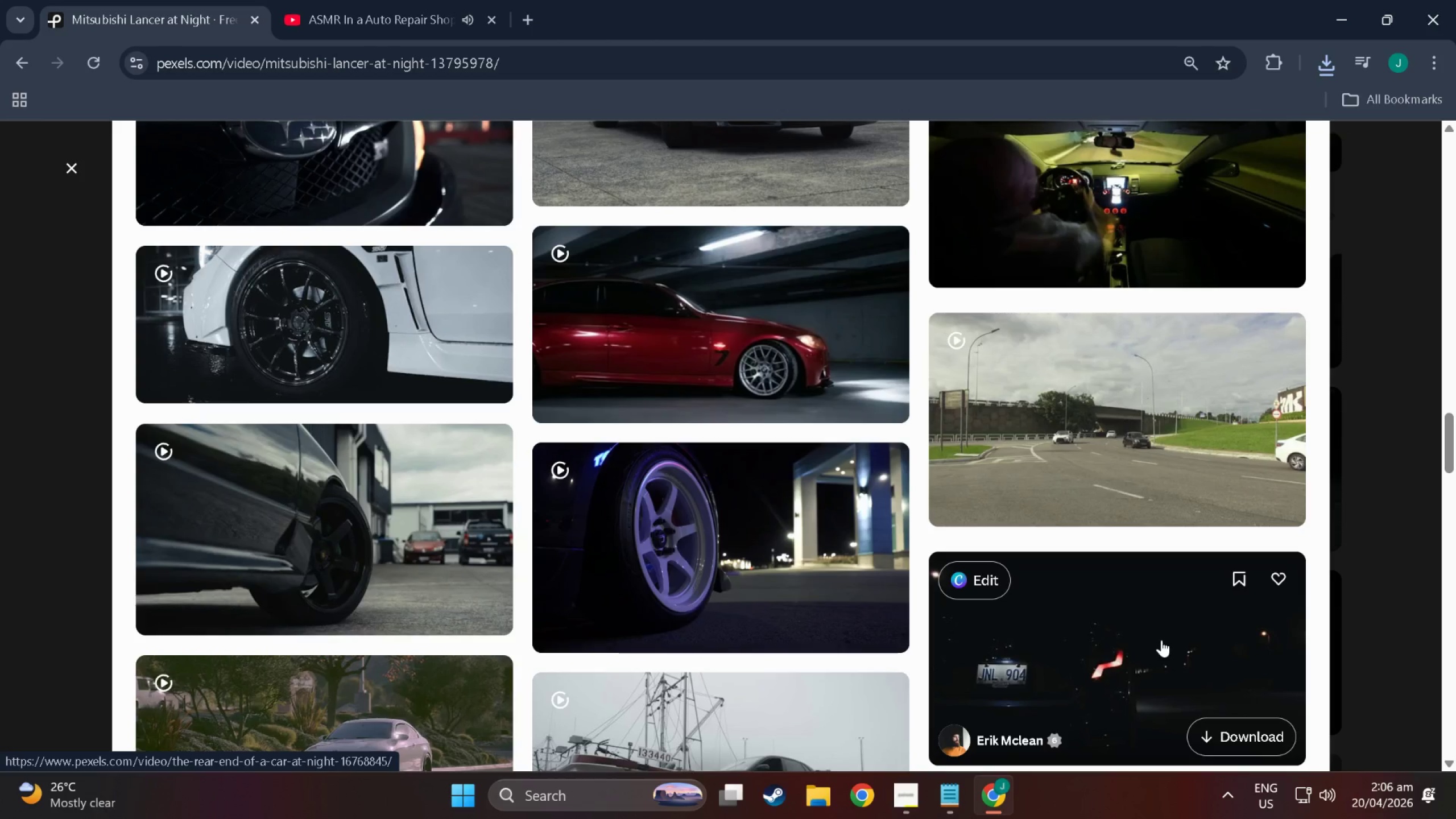 
left_click([1249, 727])
 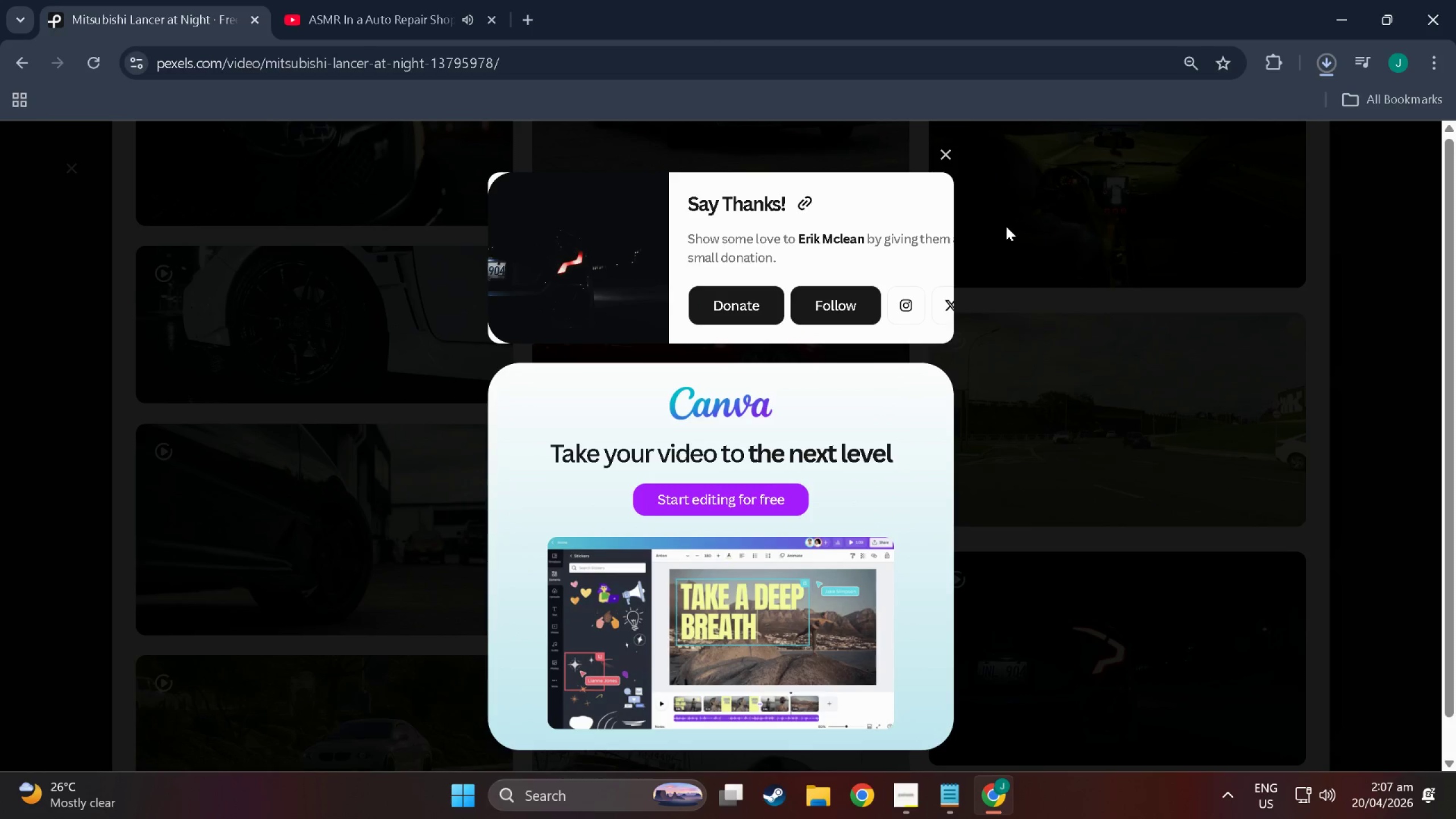 
left_click([945, 158])
 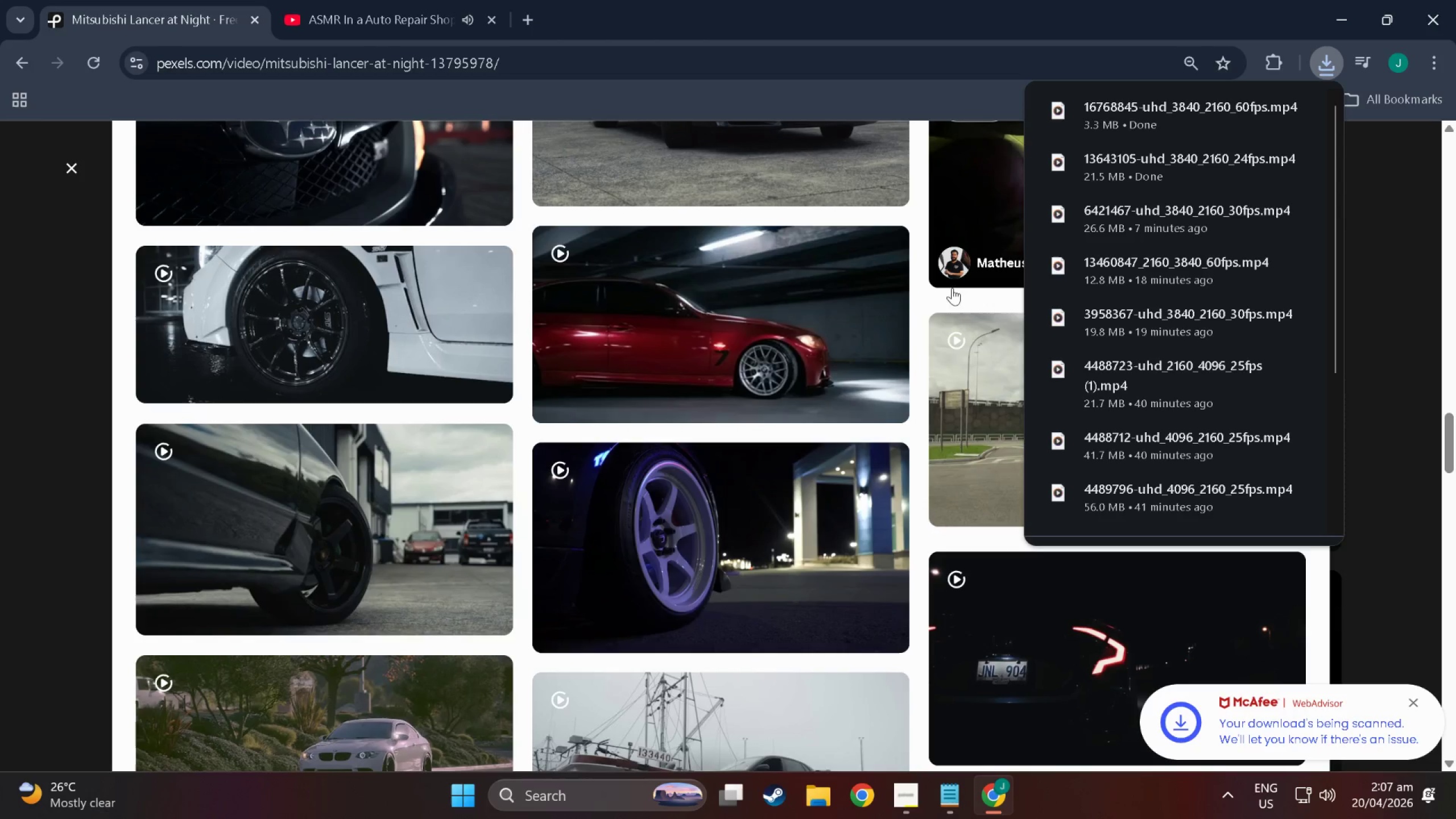 
scroll: coordinate [354, 564], scroll_direction: down, amount: 22.0
 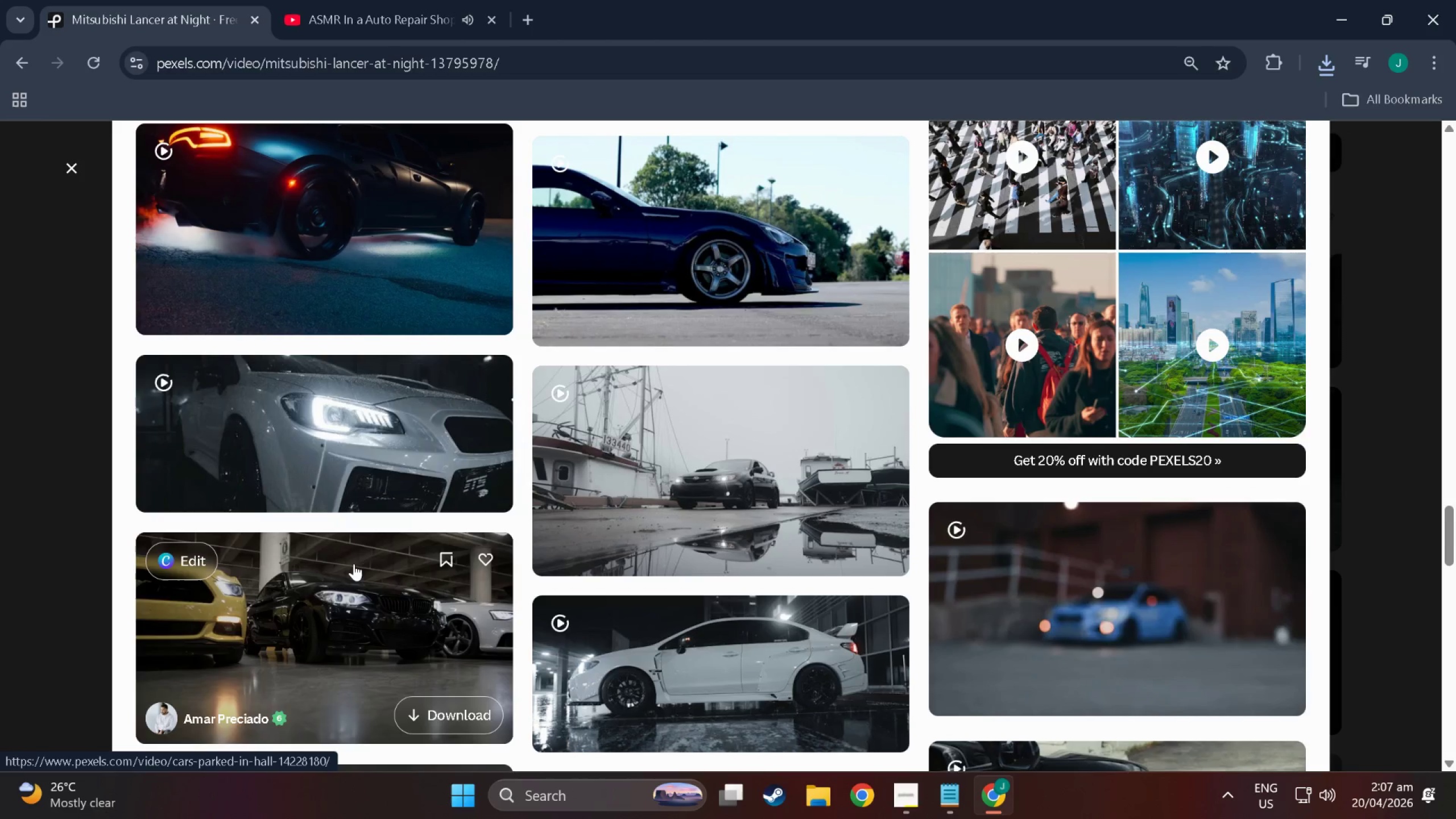 
wait(7.25)
 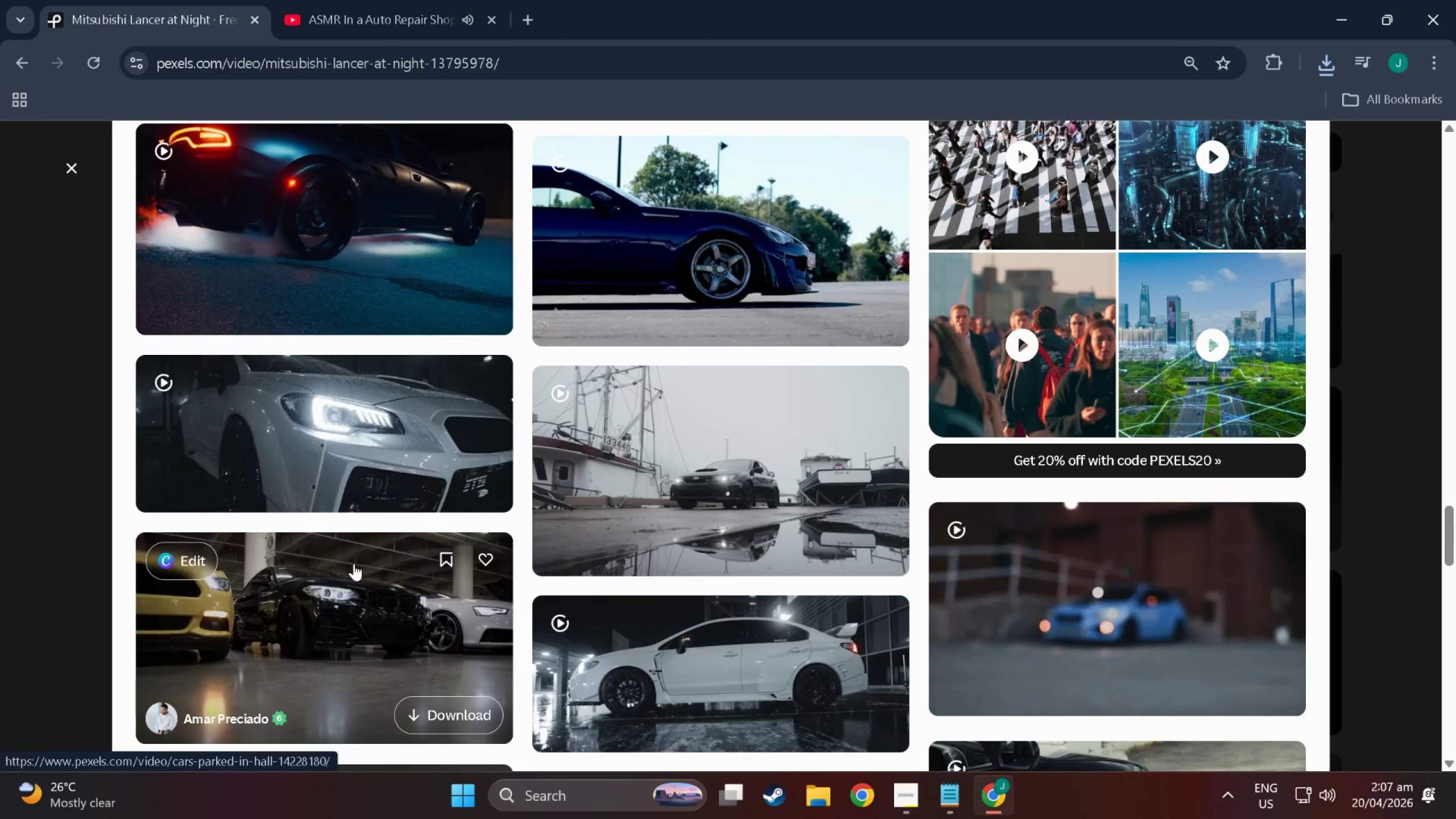 
scroll: coordinate [1107, 408], scroll_direction: down, amount: 17.0
 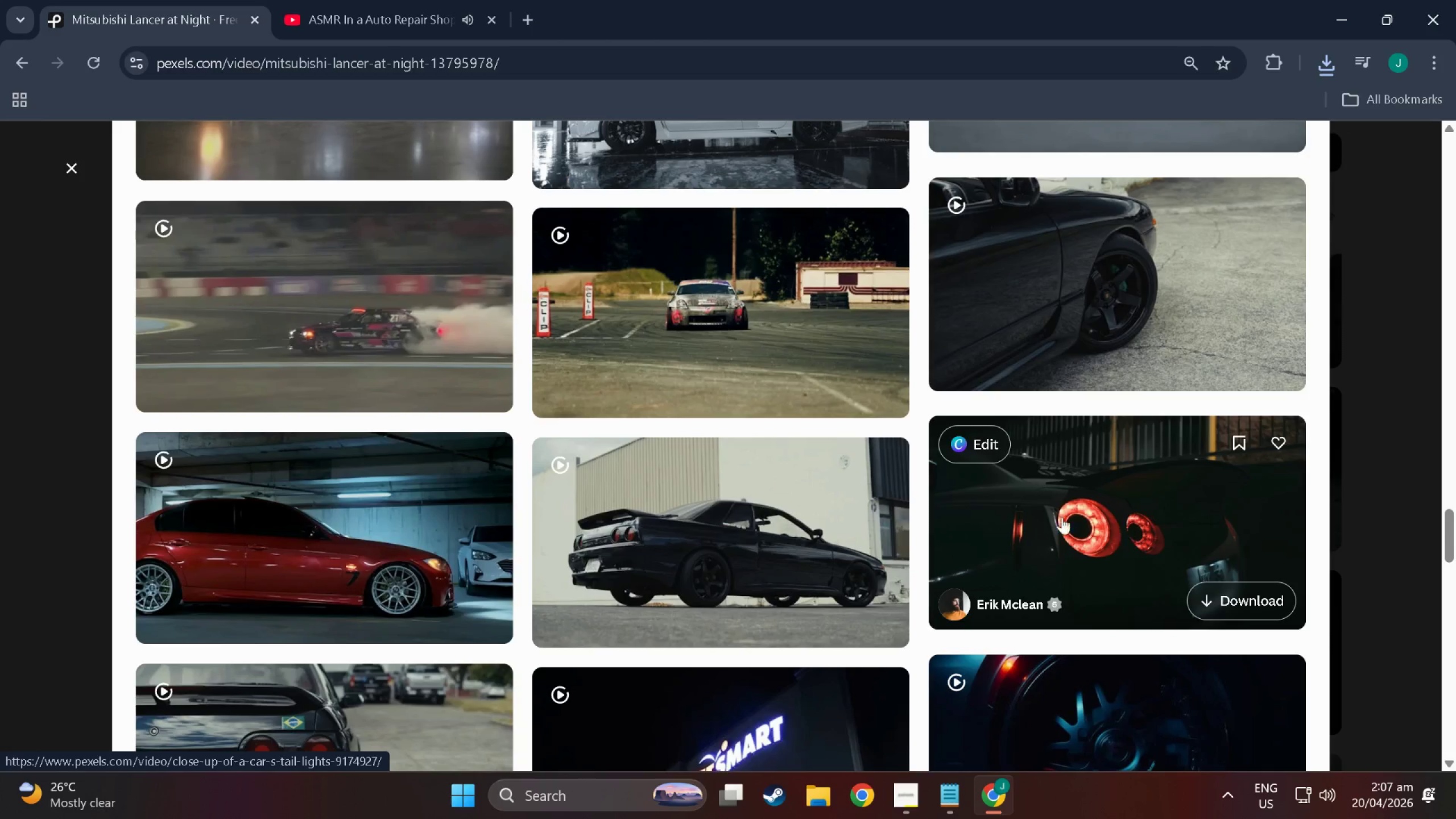 
wait(6.98)
 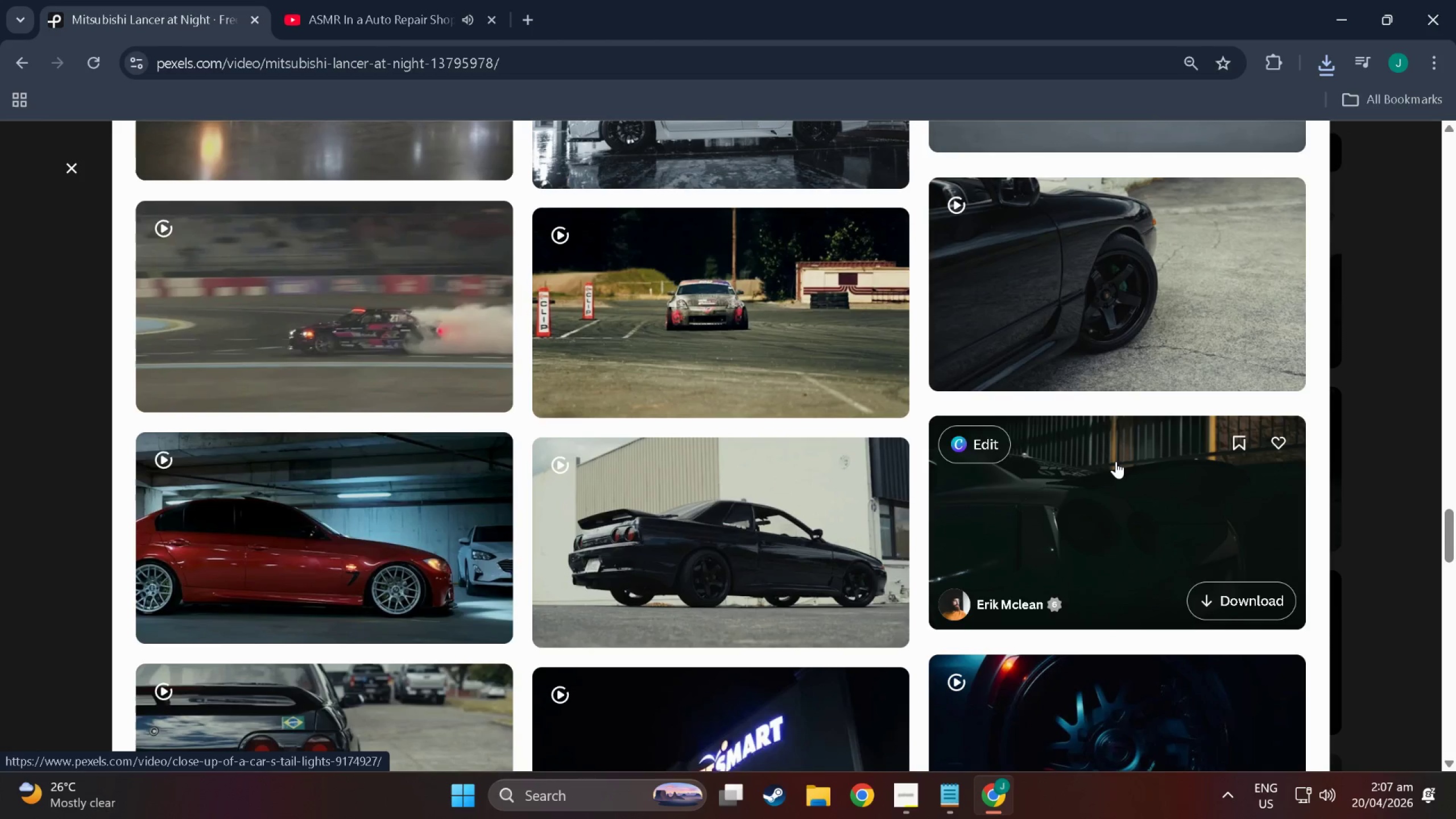 
scroll: coordinate [1054, 508], scroll_direction: down, amount: 8.0
 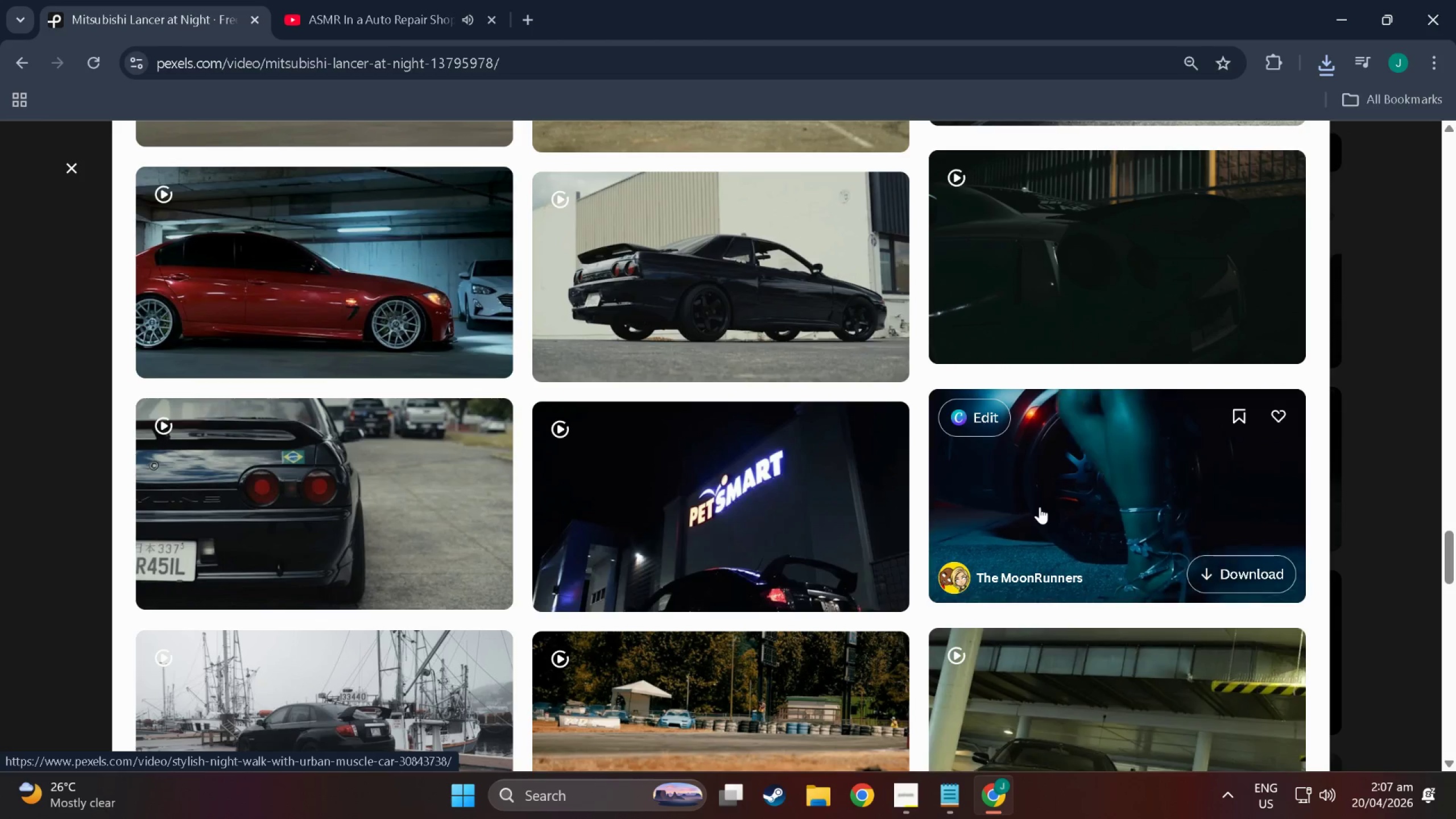 
wait(8.81)
 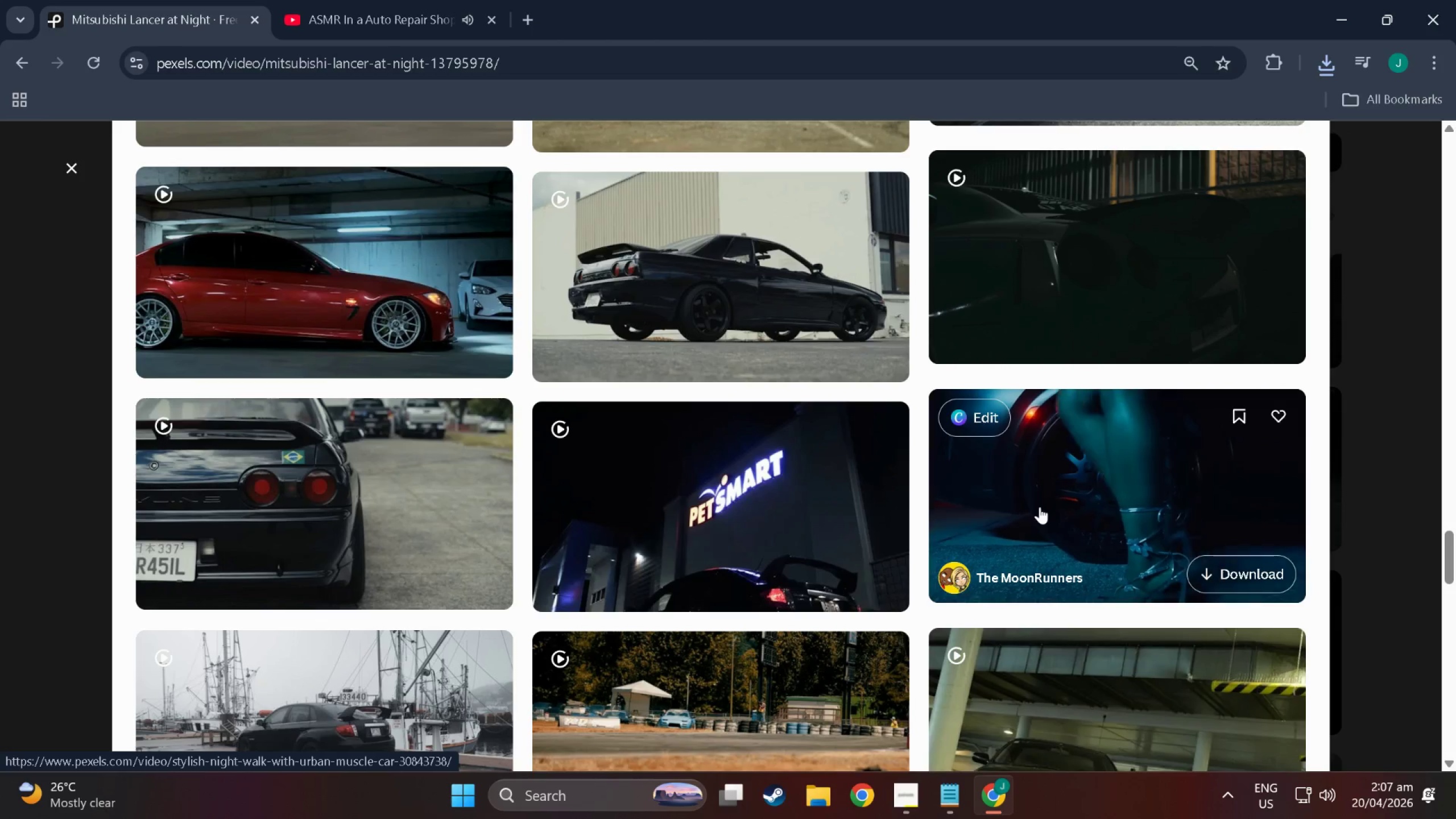 
scroll: coordinate [380, 421], scroll_direction: down, amount: 45.0
 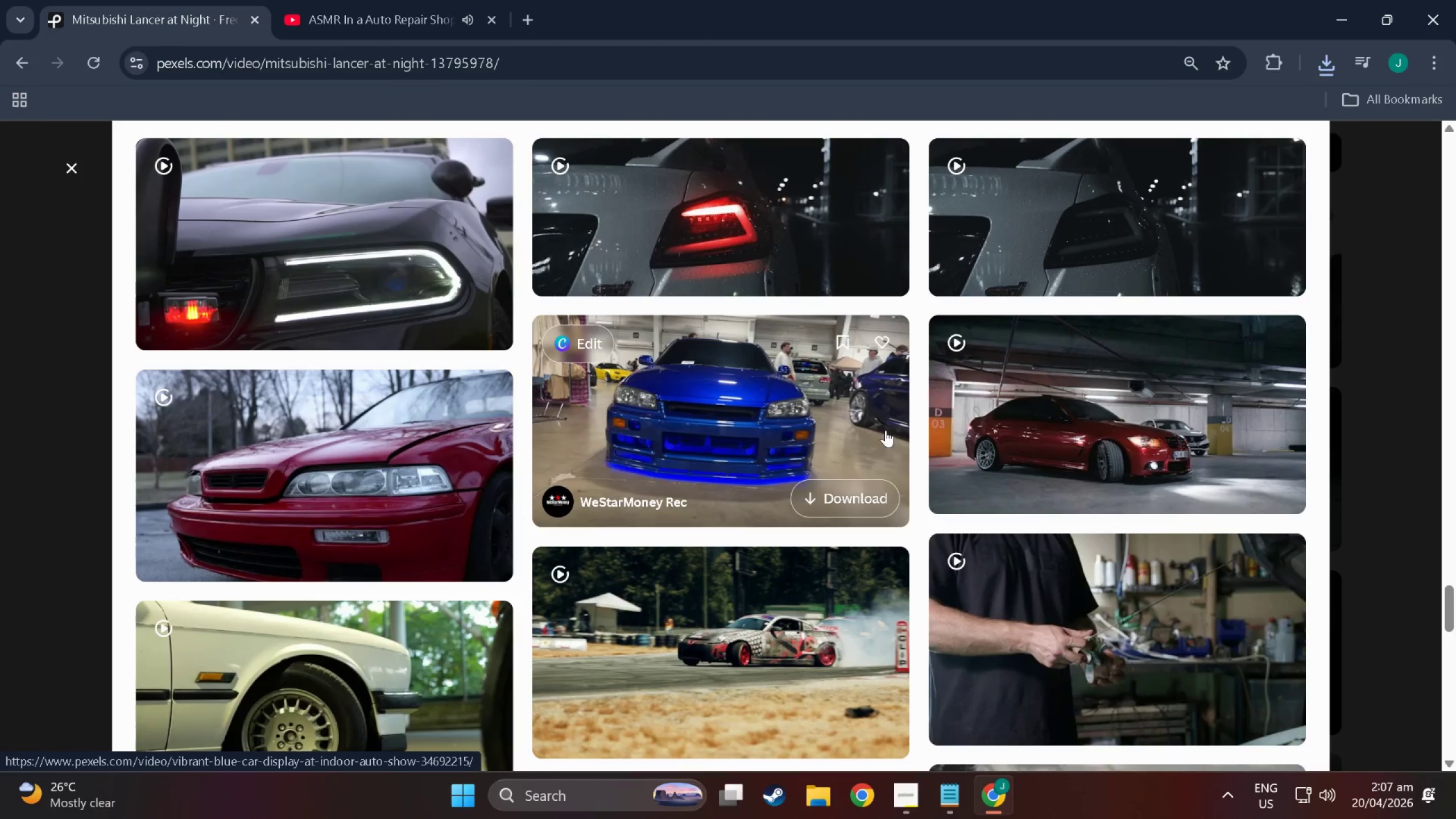 
scroll: coordinate [257, 450], scroll_direction: down, amount: 26.0
 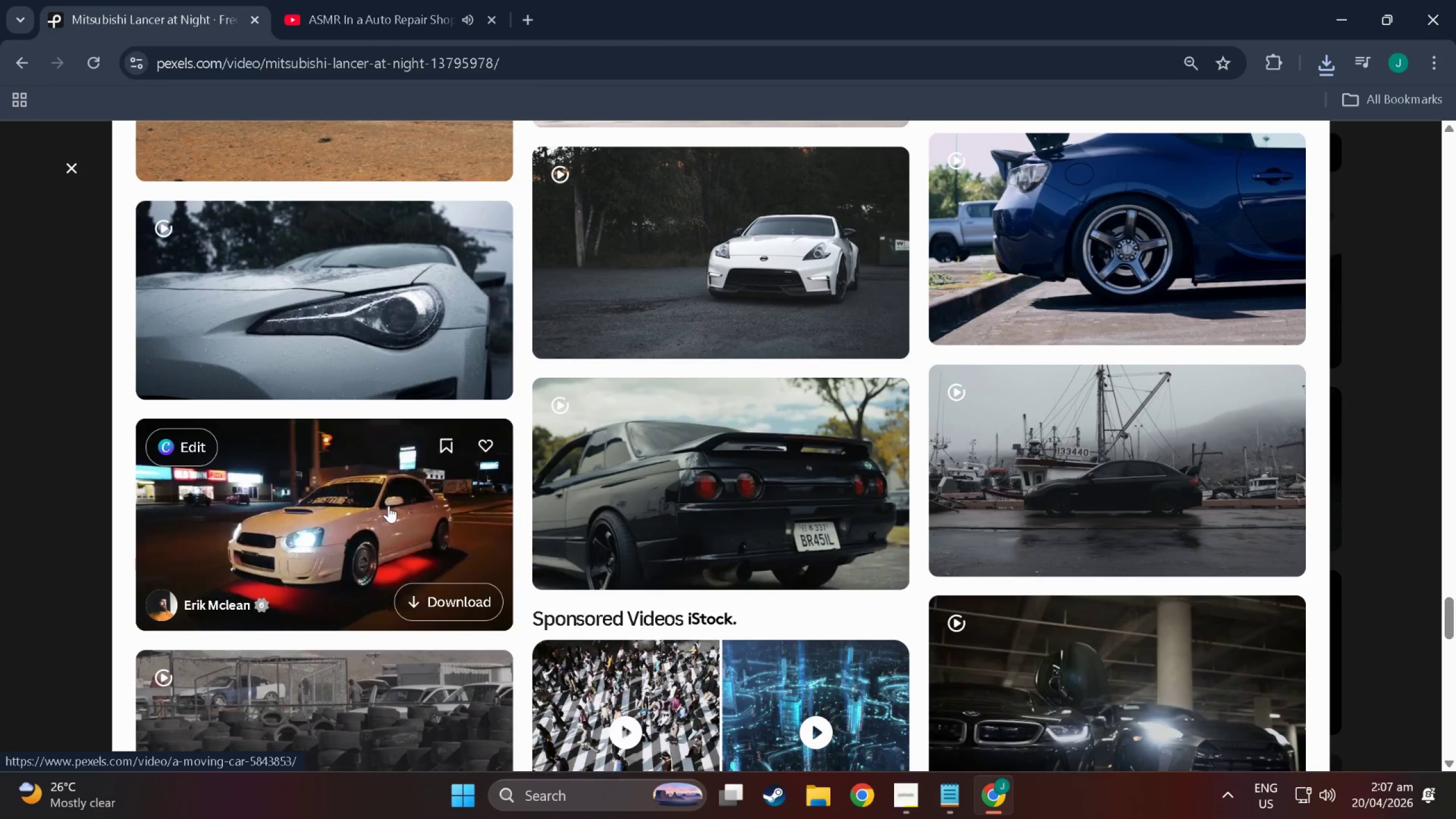 
mouse_move([603, 491])
 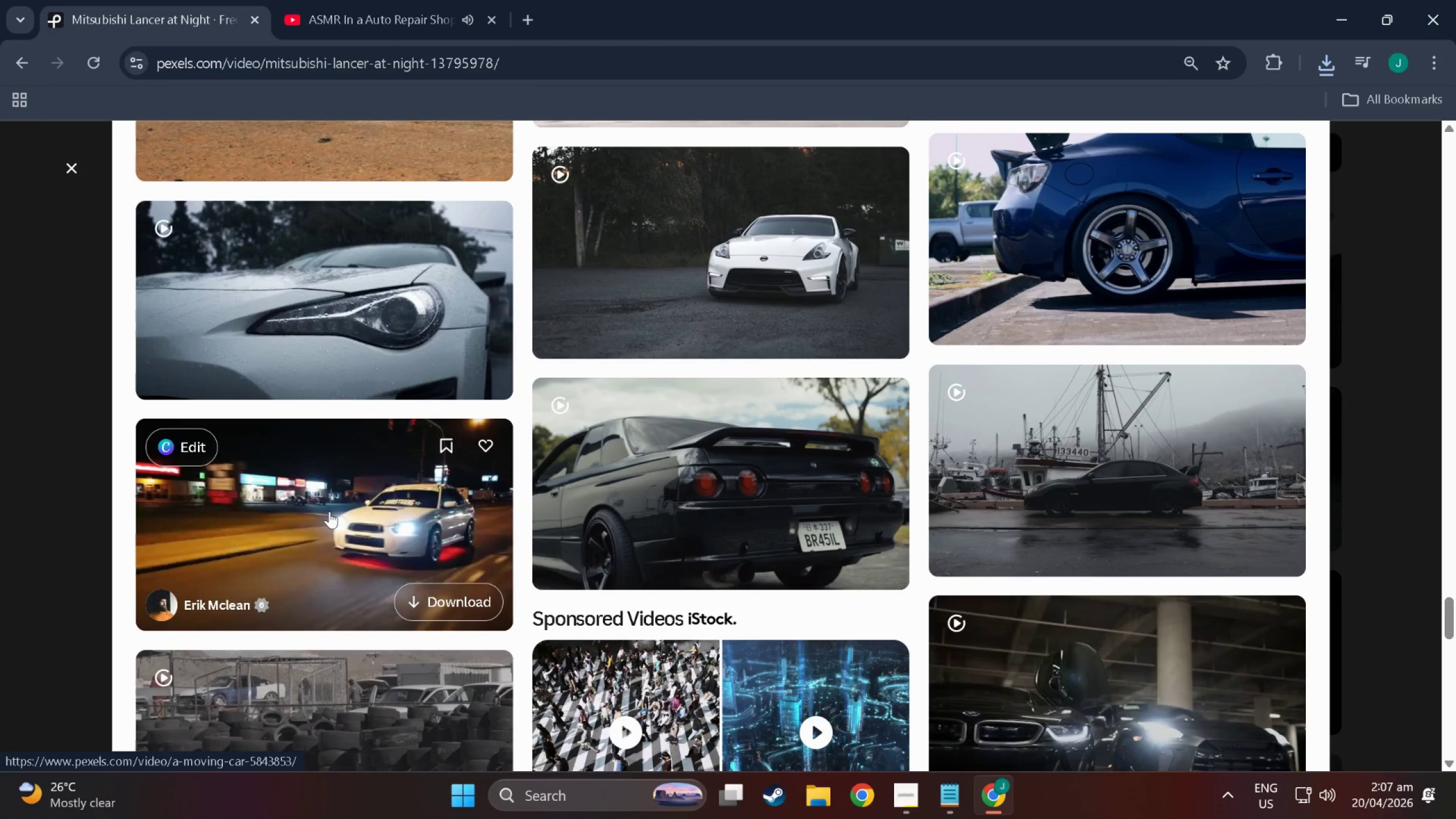 
scroll: coordinate [329, 511], scroll_direction: down, amount: 6.0
 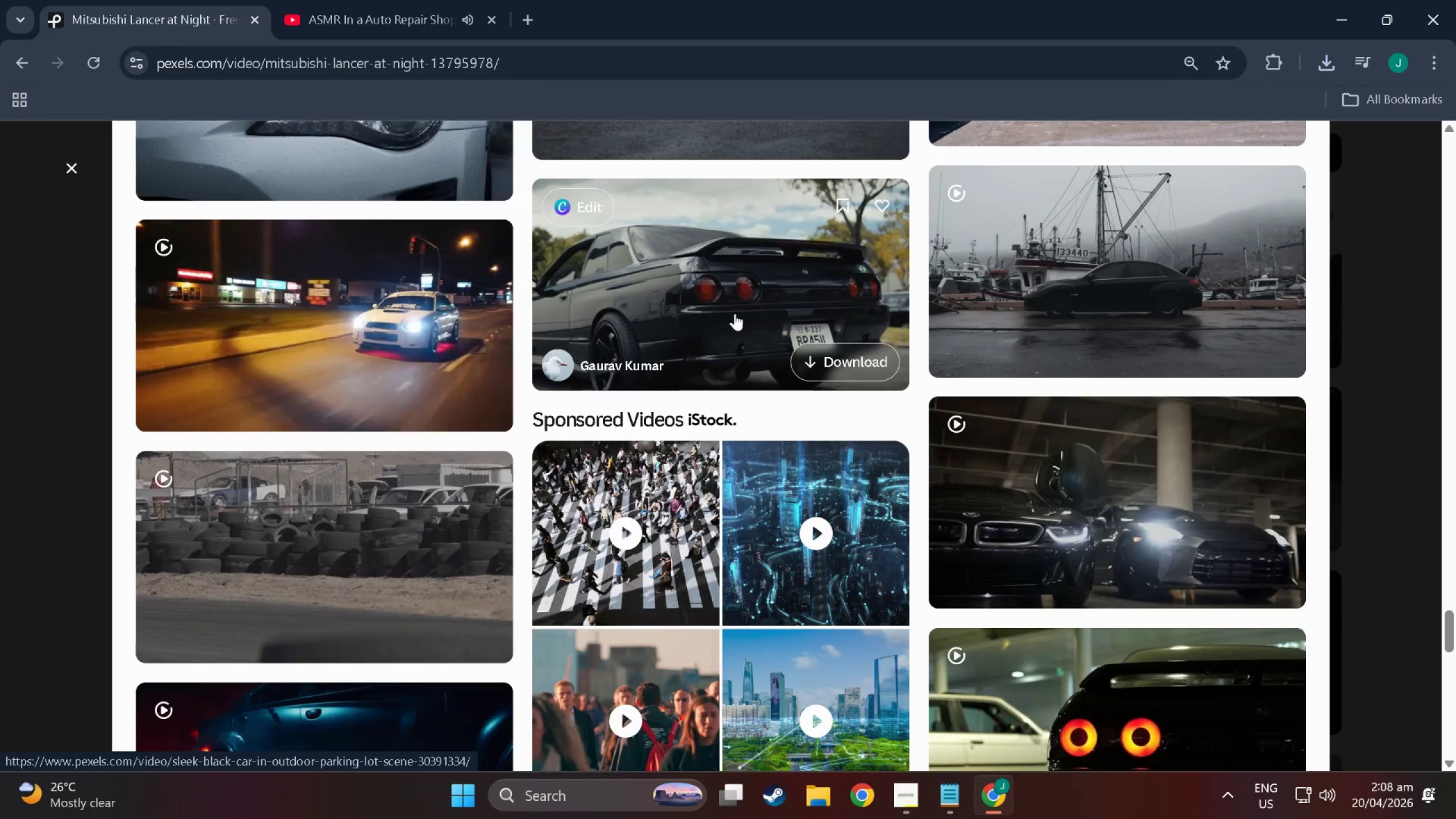 
wait(6.13)
 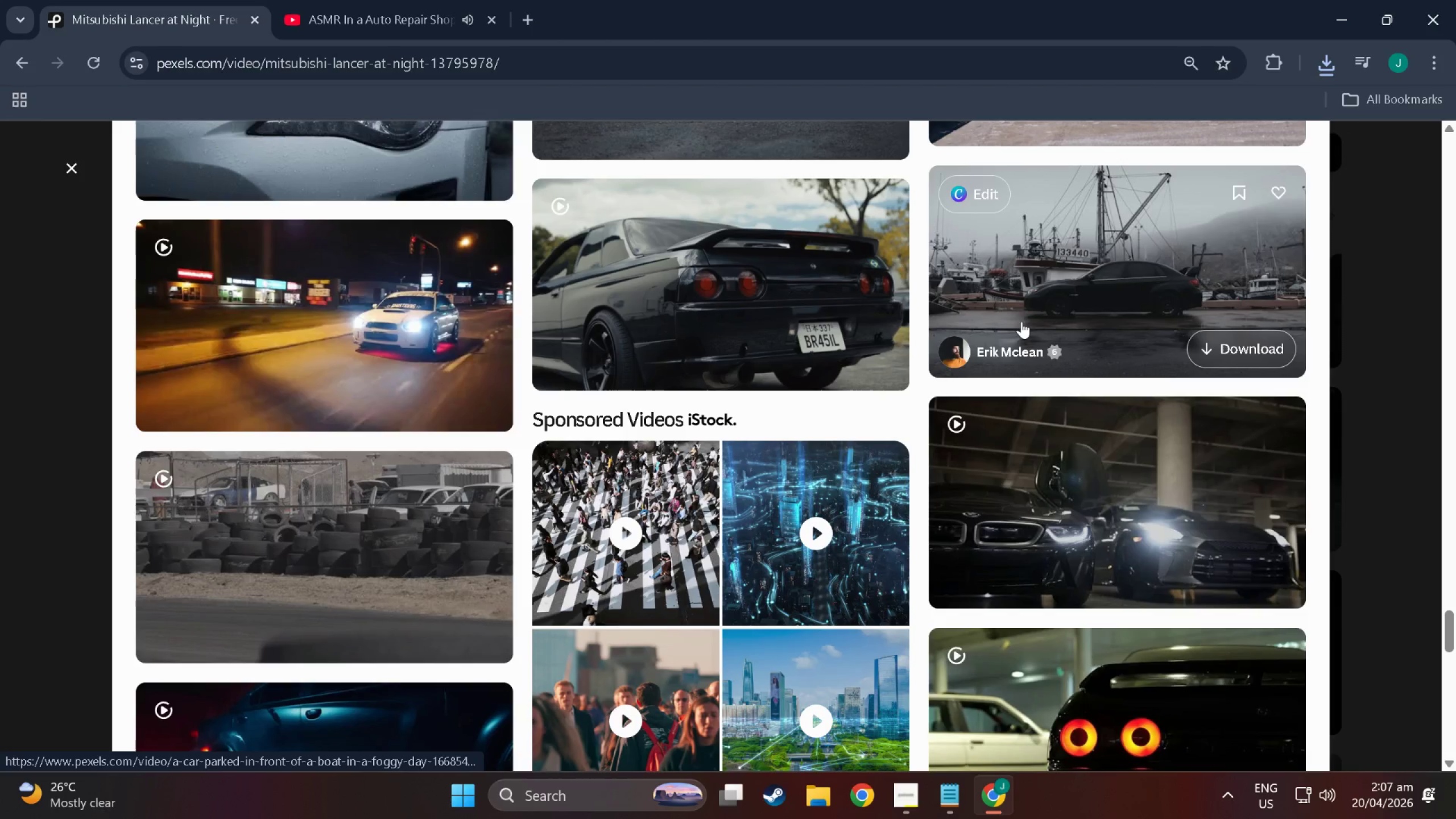 
scroll: coordinate [907, 457], scroll_direction: down, amount: 14.0
 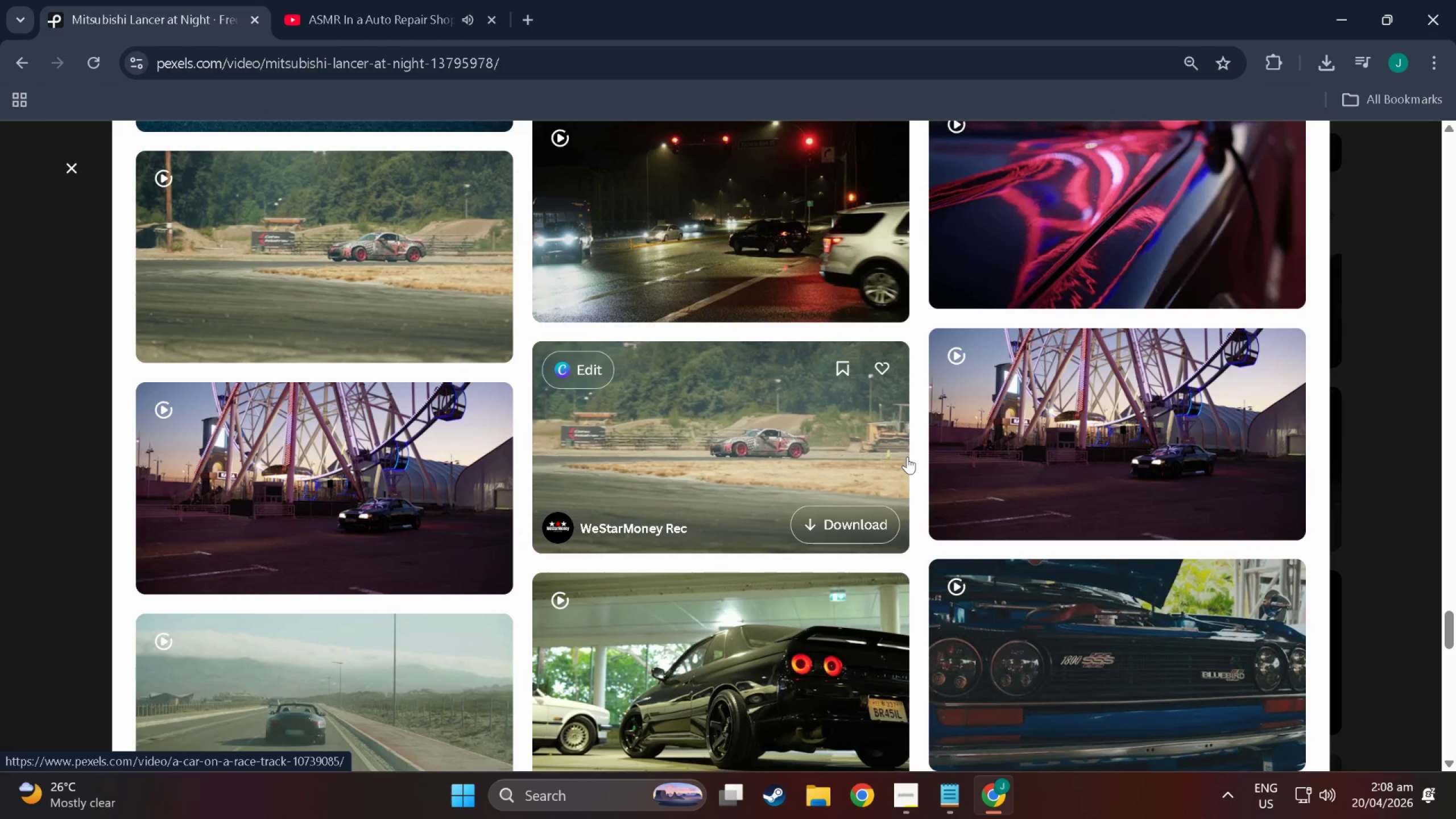 
scroll: coordinate [763, 456], scroll_direction: down, amount: 11.0
 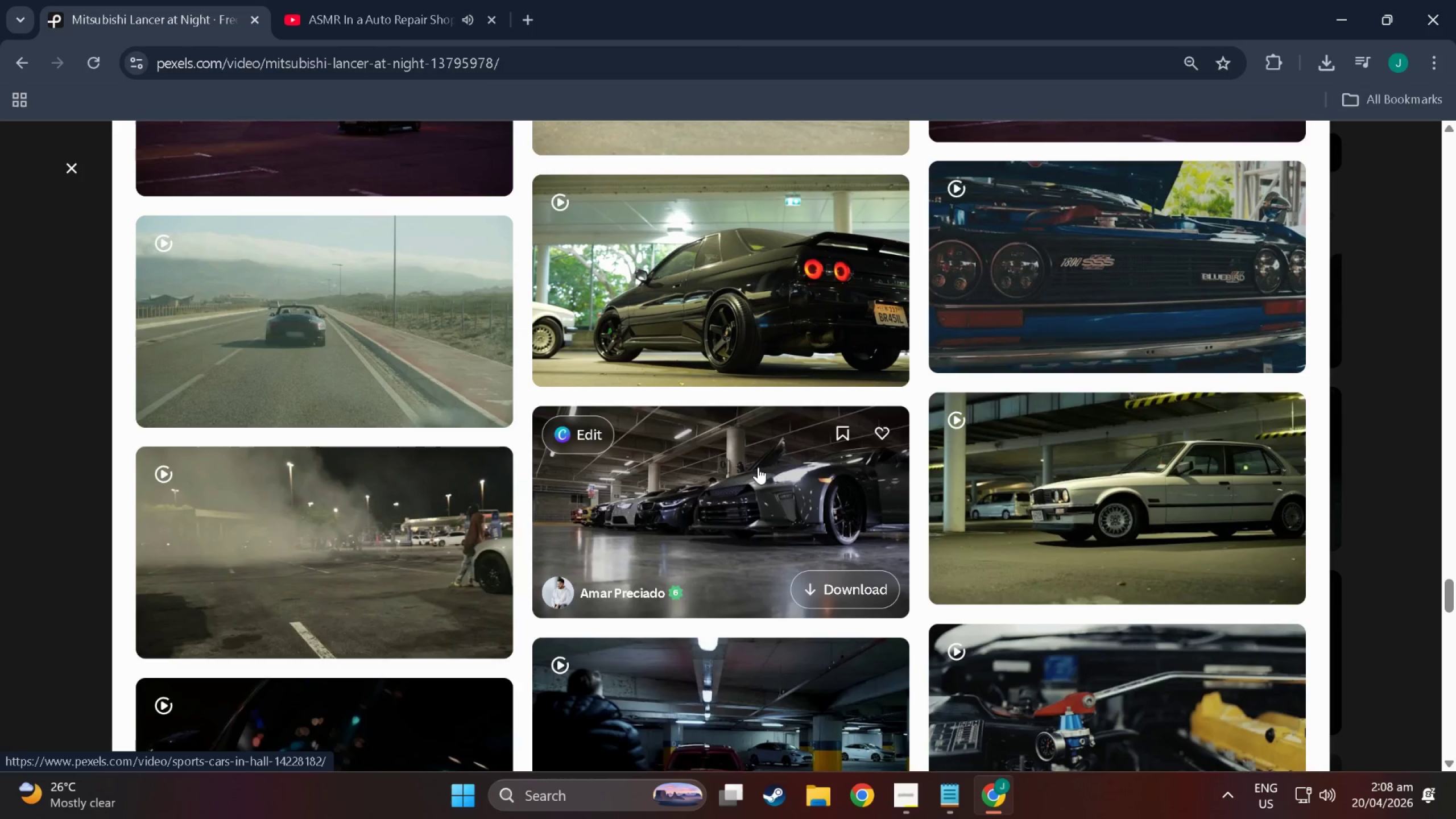 
scroll: coordinate [762, 479], scroll_direction: down, amount: 13.0
 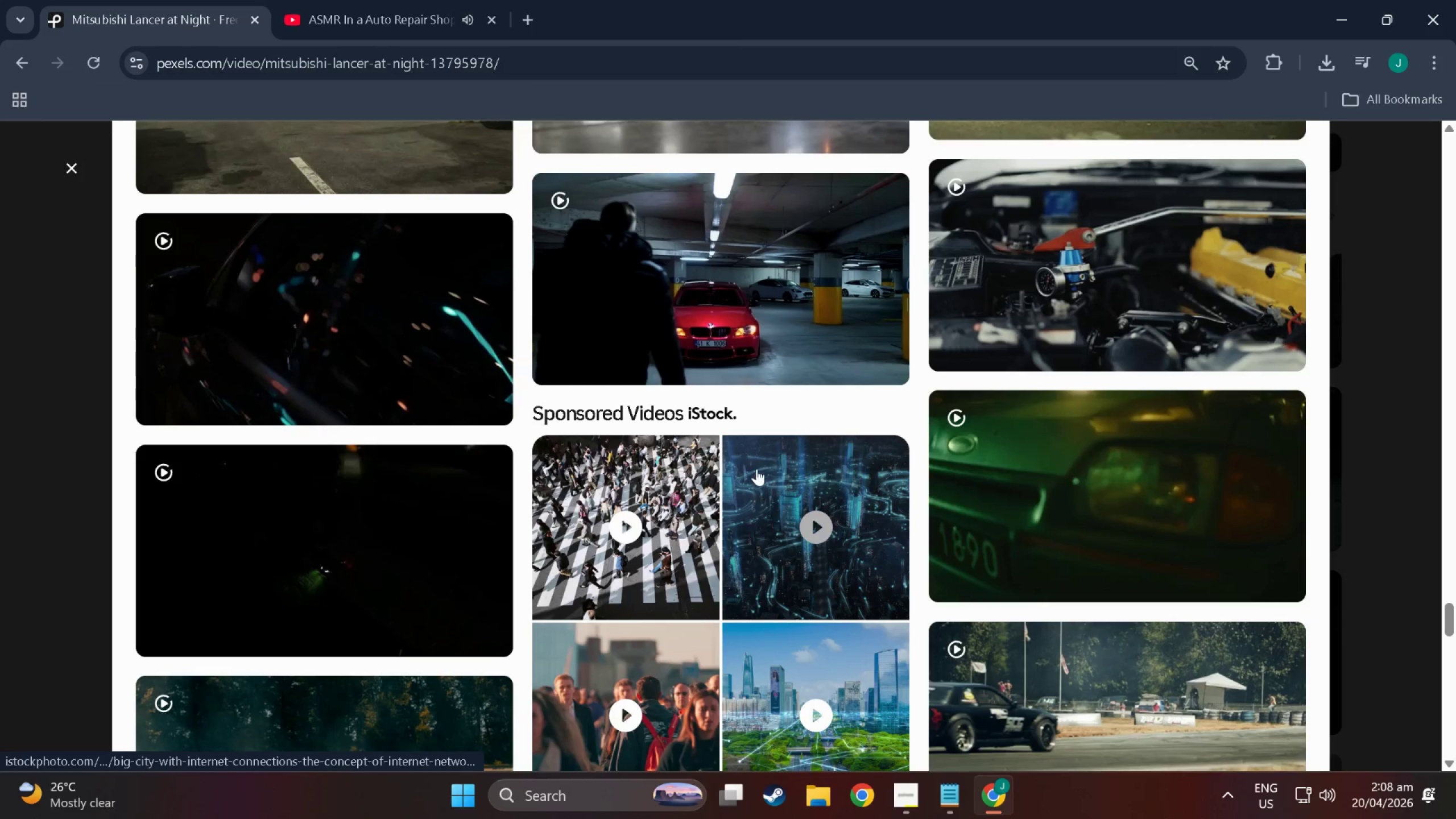 
scroll: coordinate [768, 321], scroll_direction: down, amount: 16.0
 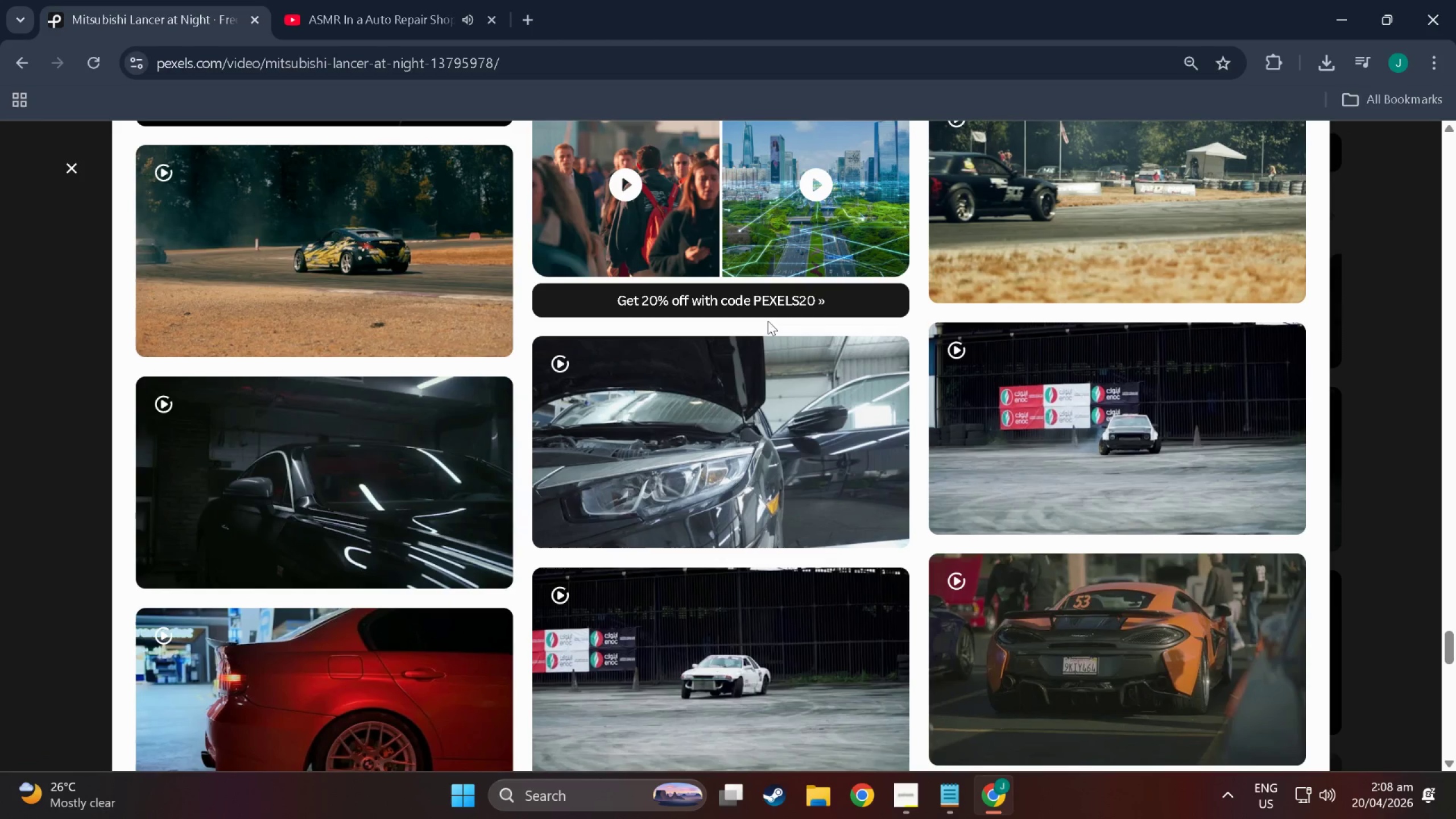 
wait(13.65)
 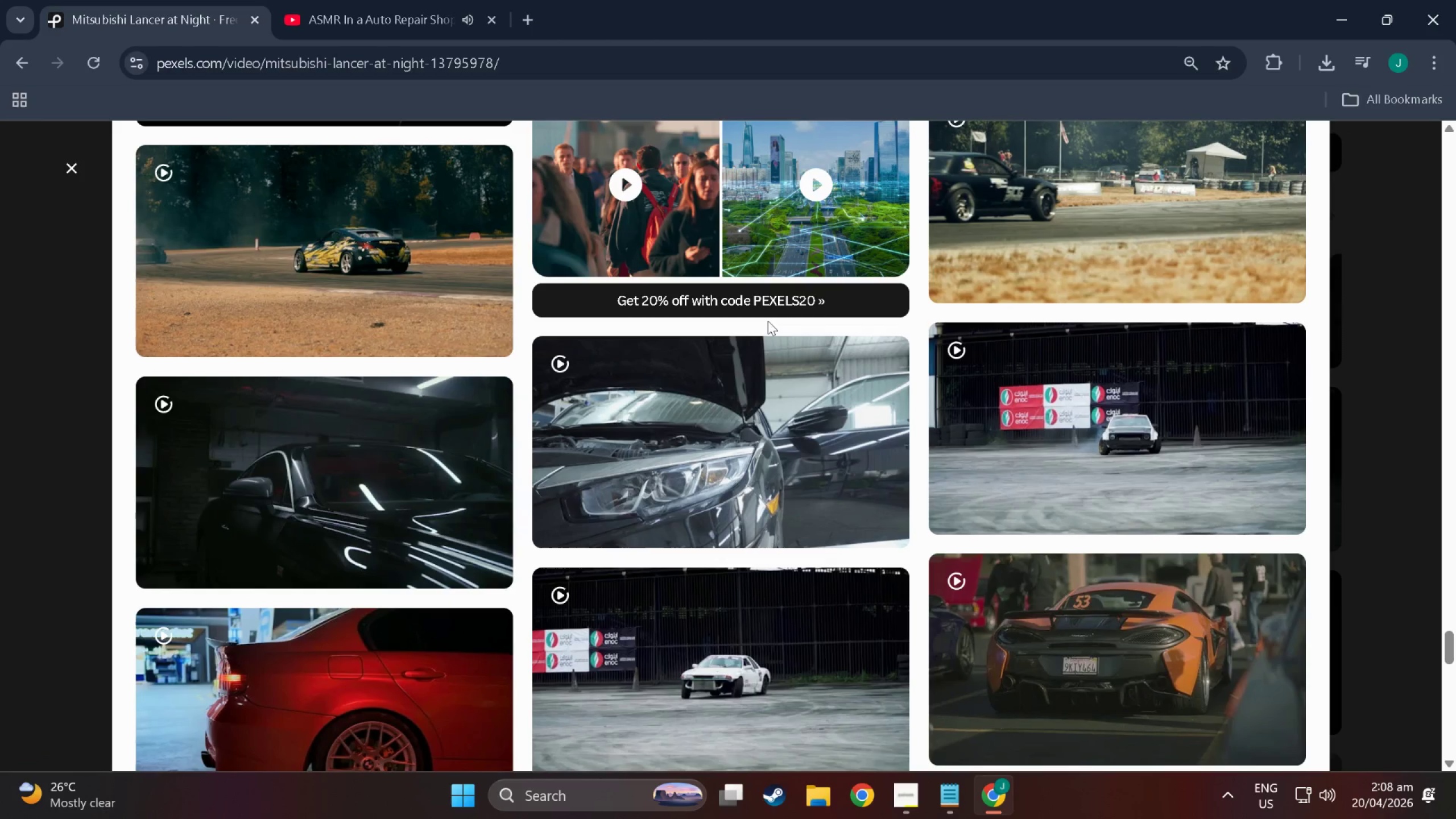 
scroll: coordinate [719, 392], scroll_direction: down, amount: 30.0
 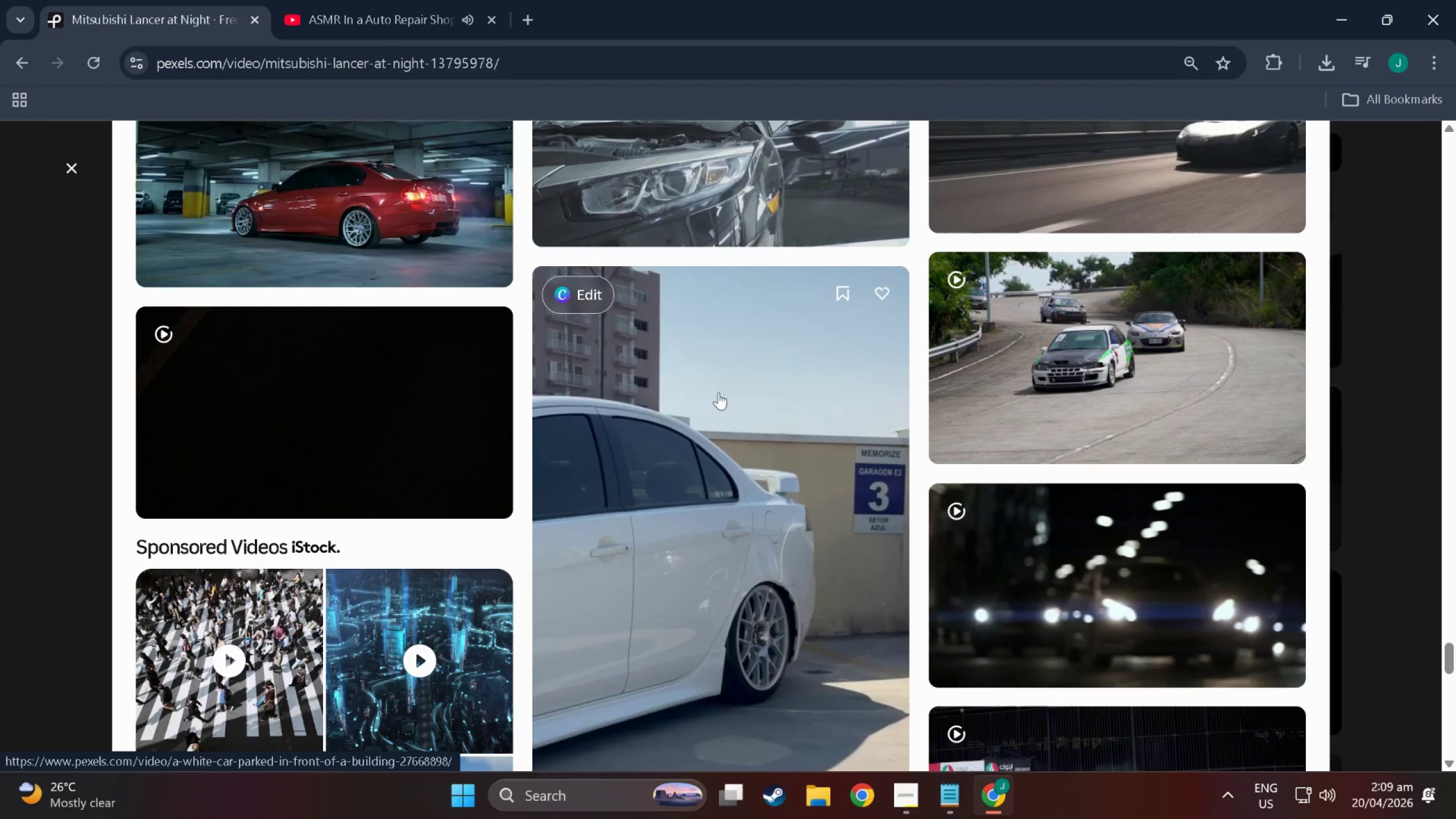 
wait(20.56)
 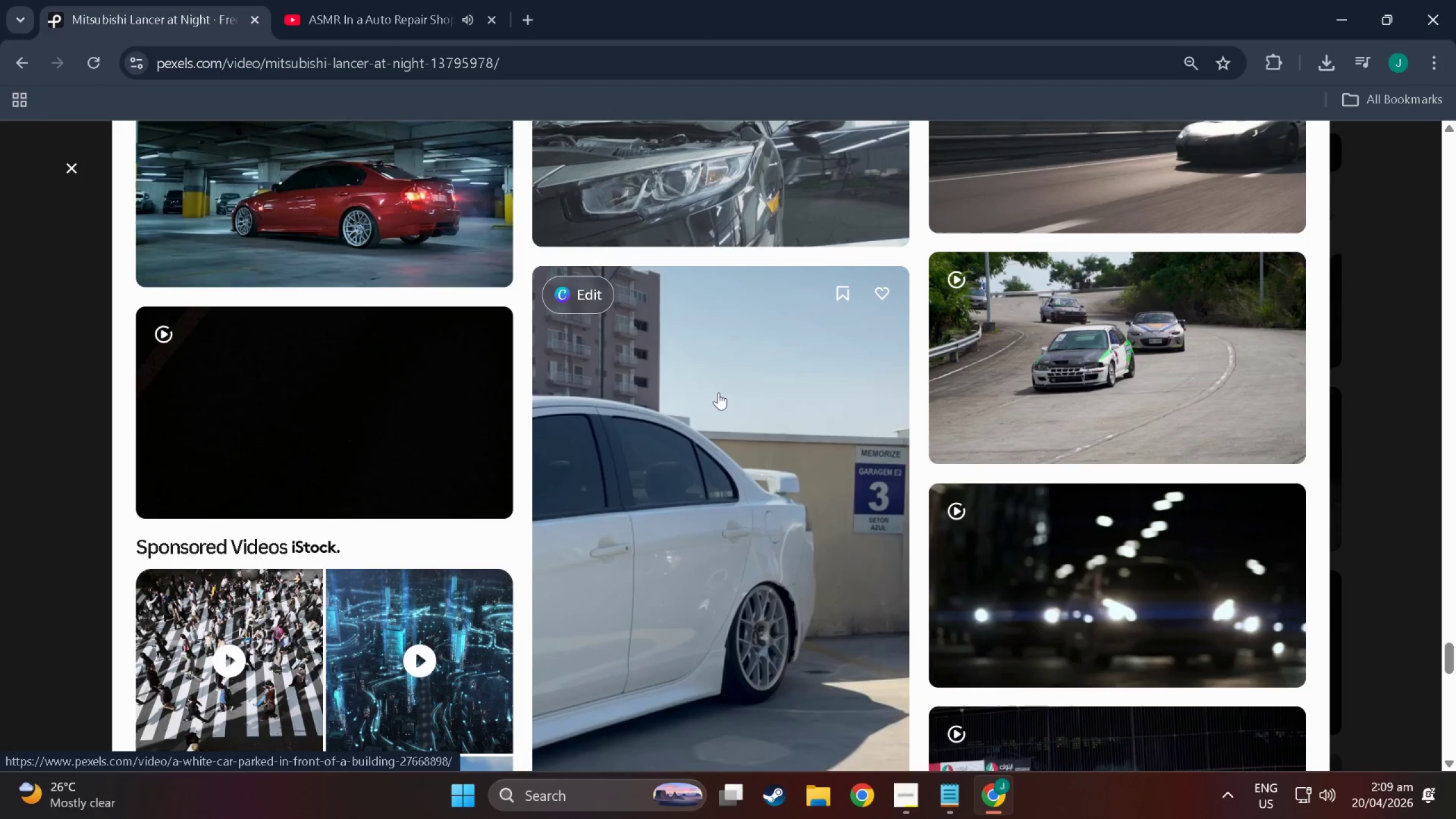 
scroll: coordinate [692, 338], scroll_direction: down, amount: 57.0
 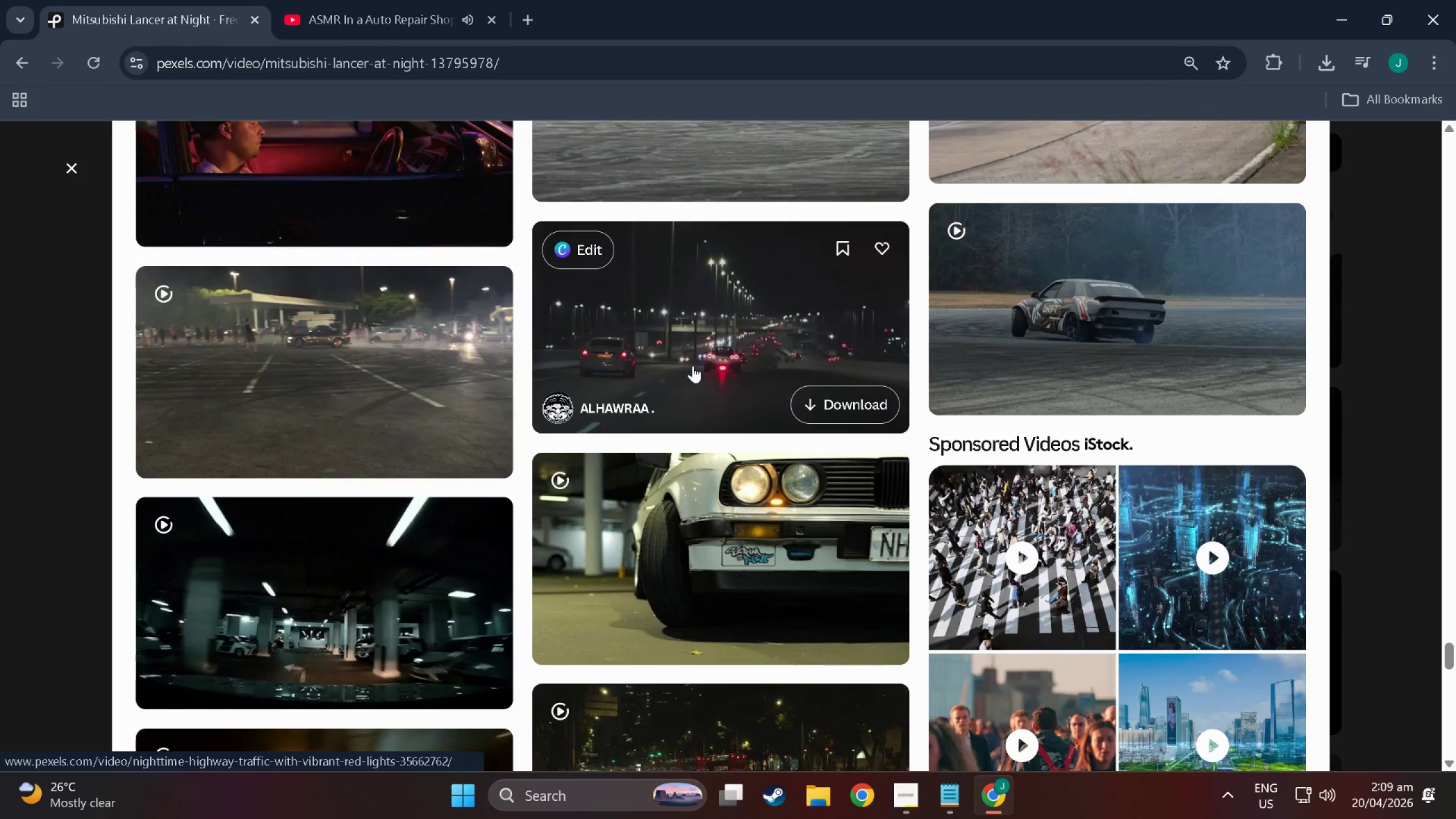 
scroll: coordinate [703, 393], scroll_direction: down, amount: 18.0
 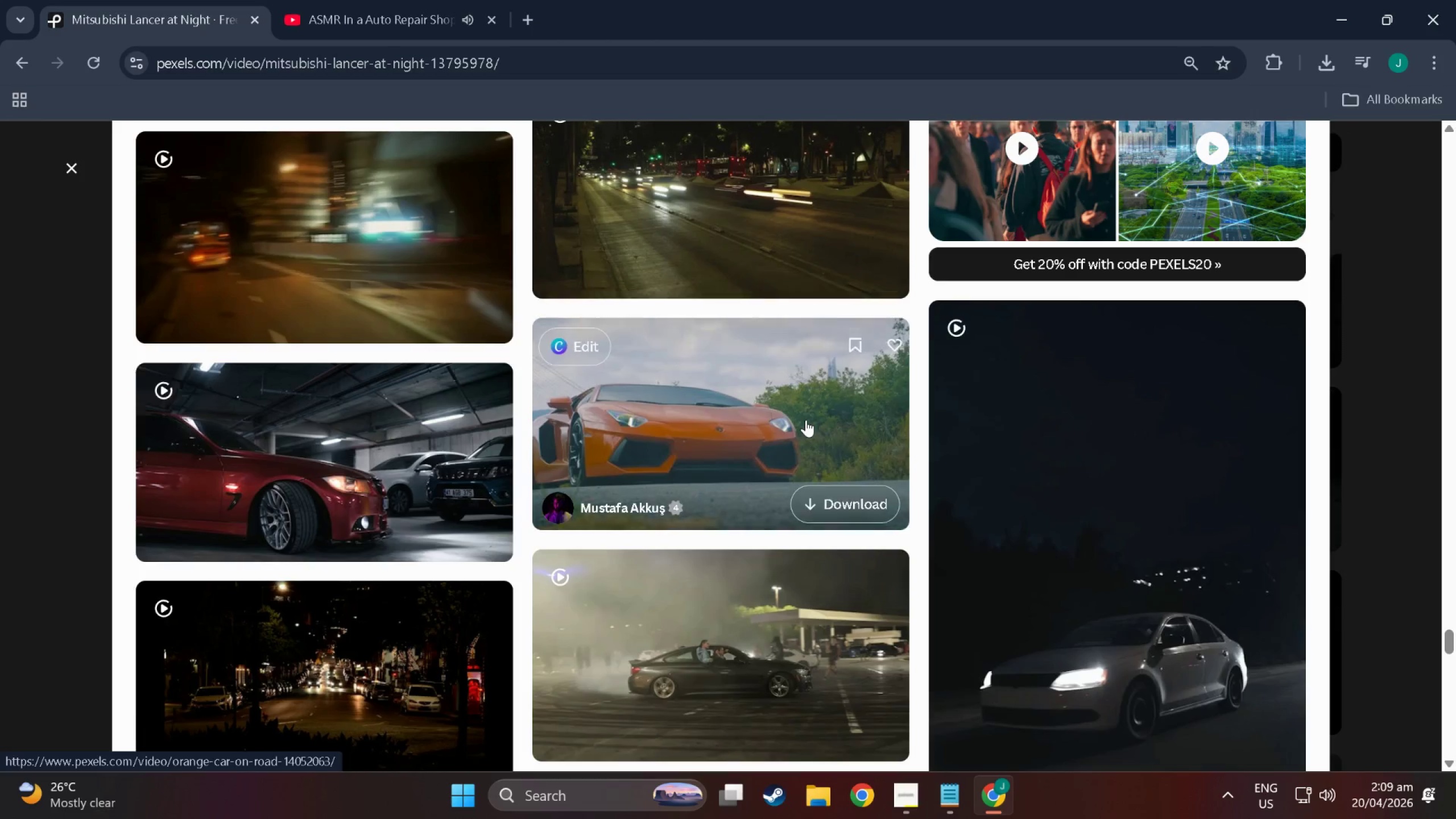 
scroll: coordinate [990, 464], scroll_direction: down, amount: 19.0
 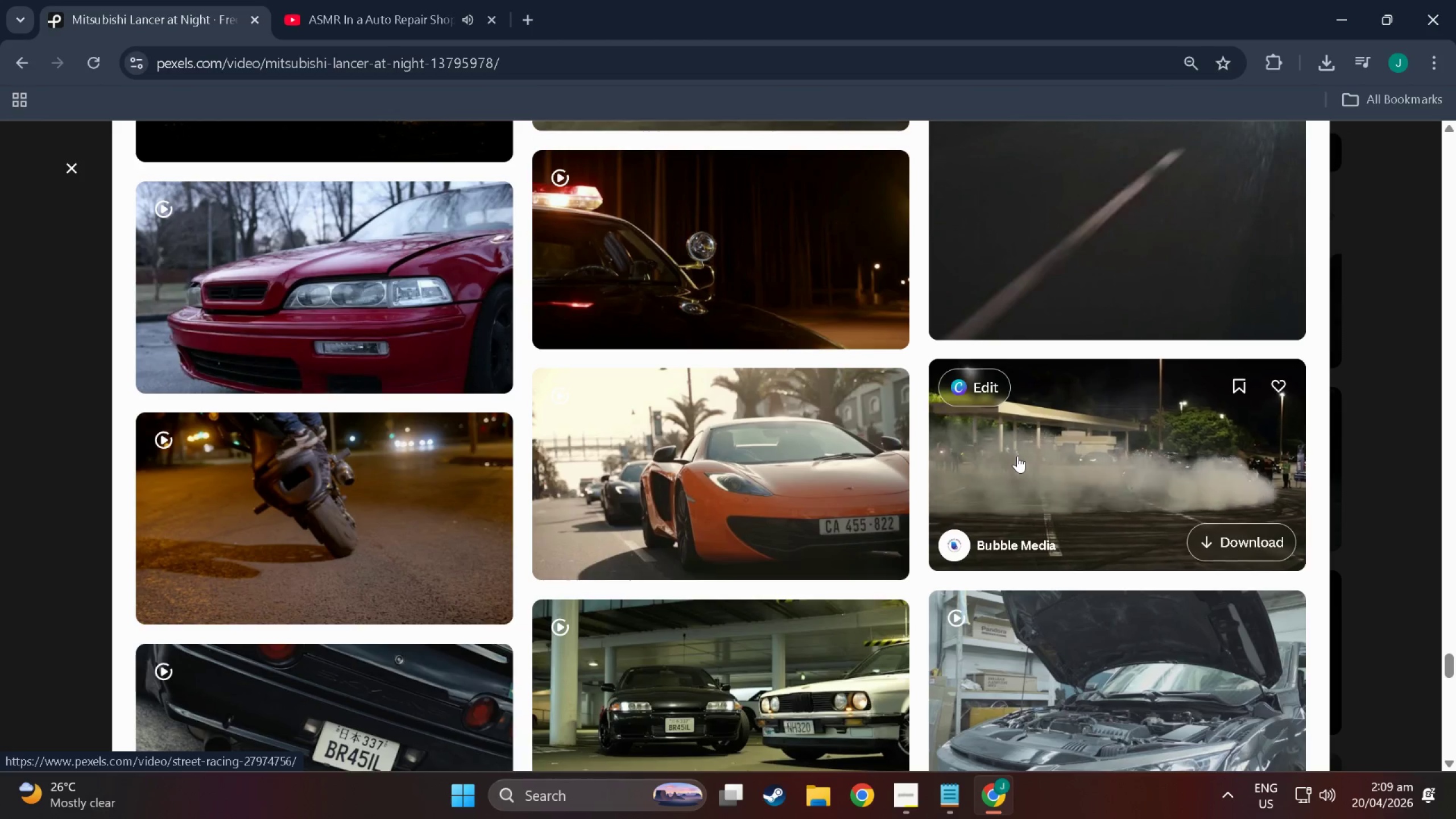 
scroll: coordinate [1028, 377], scroll_direction: down, amount: 37.0
 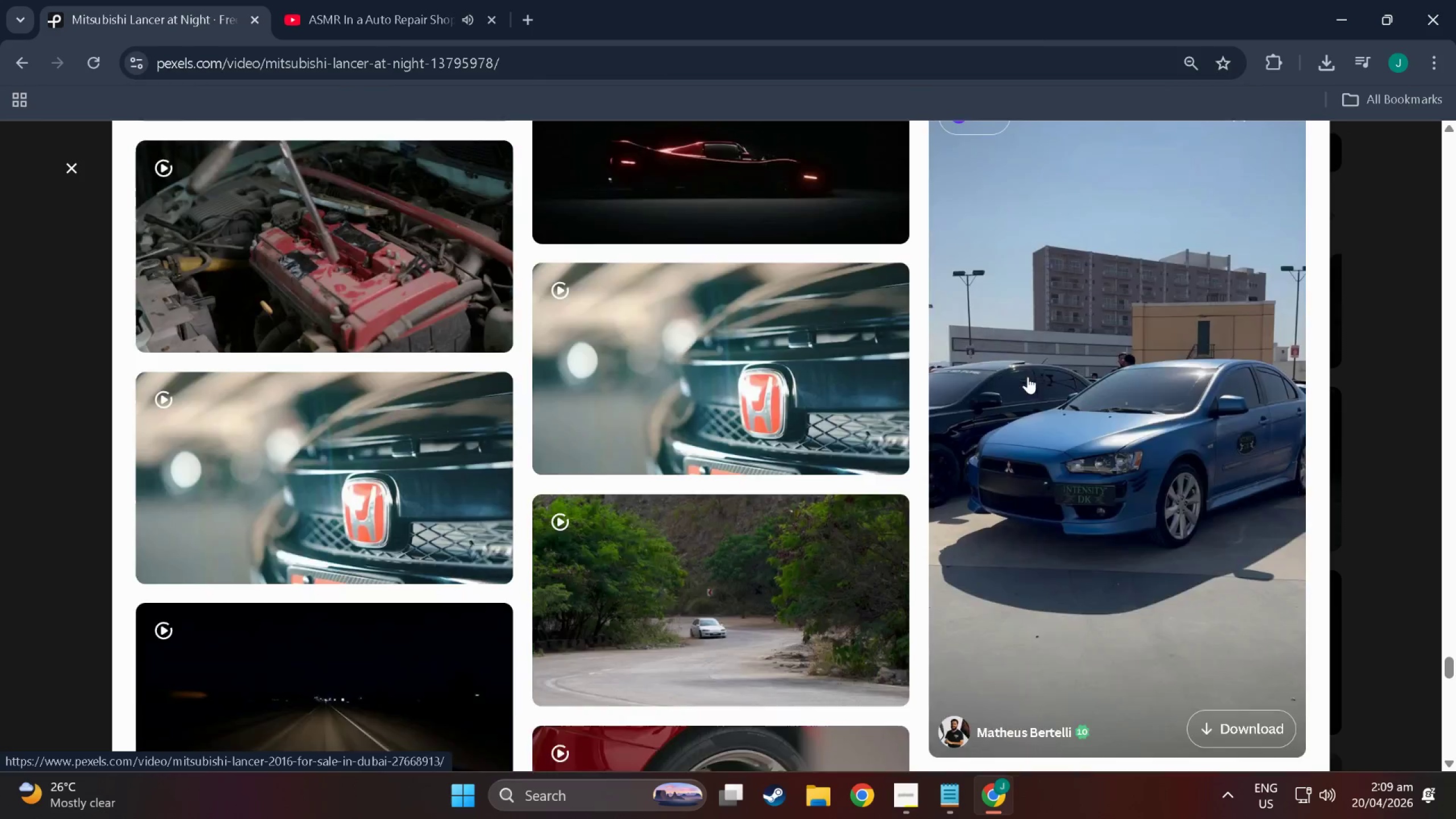 
scroll: coordinate [677, 487], scroll_direction: down, amount: 24.0
 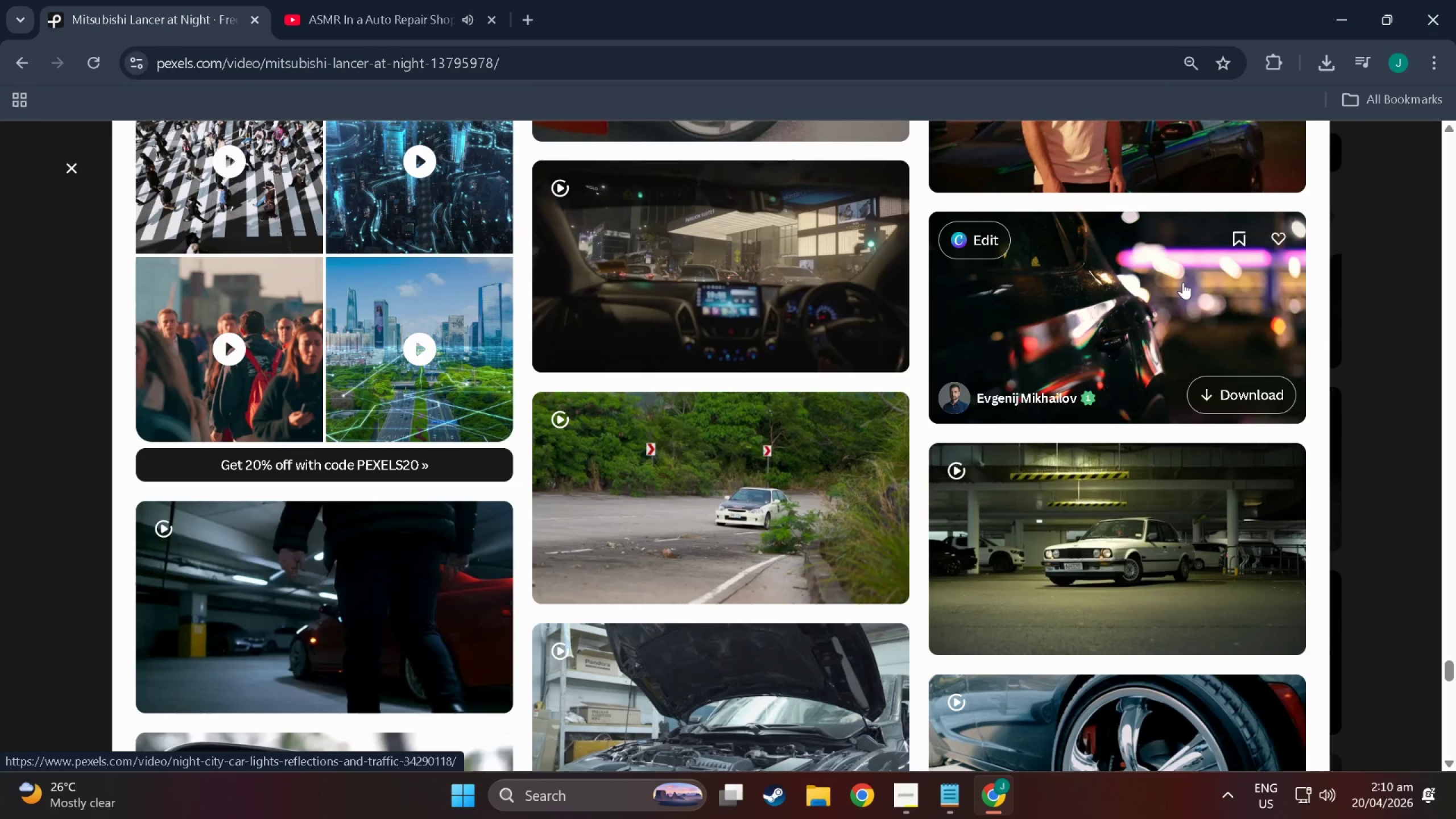 
wait(9.31)
 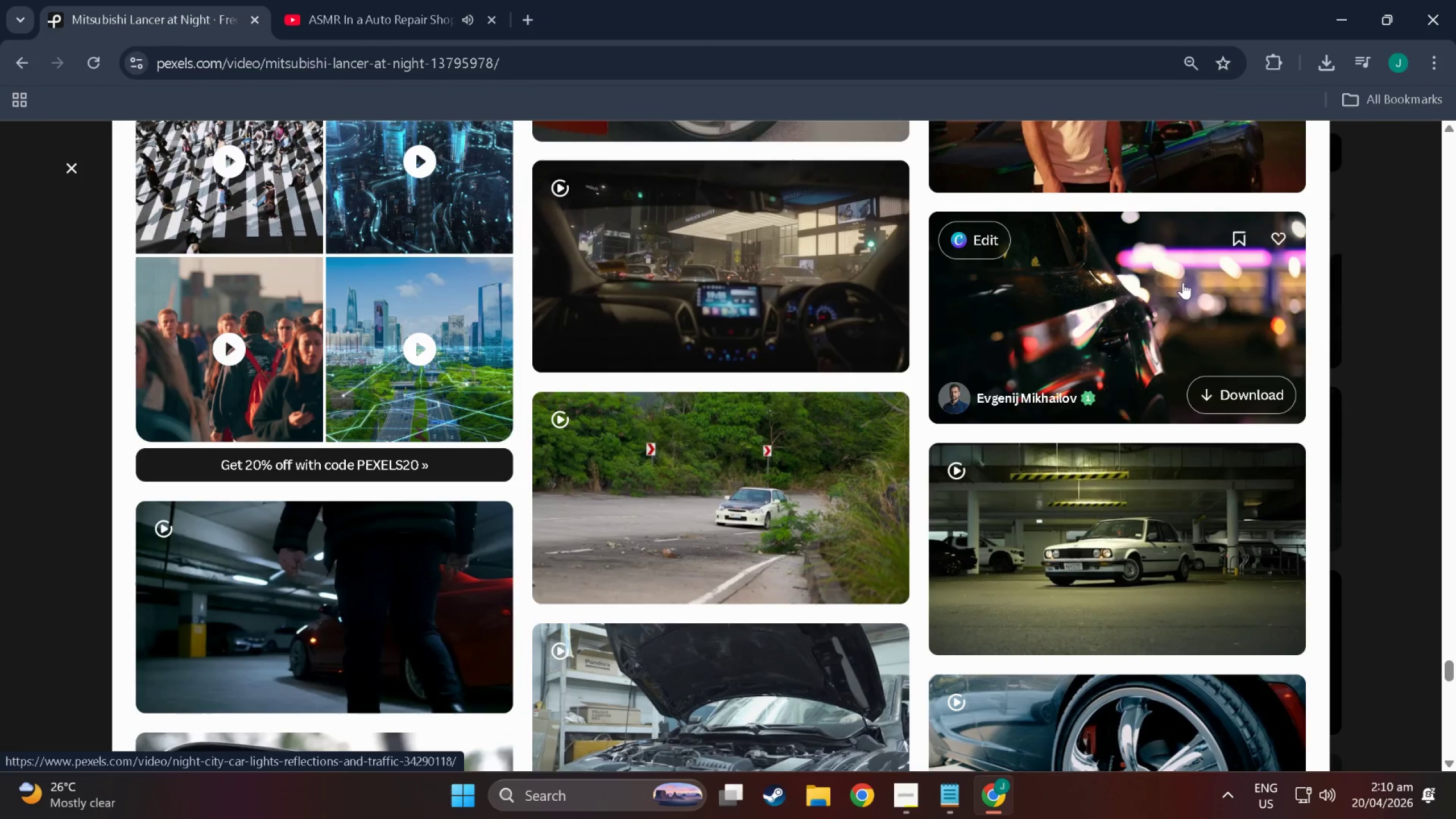 
scroll: coordinate [564, 453], scroll_direction: down, amount: 31.0
 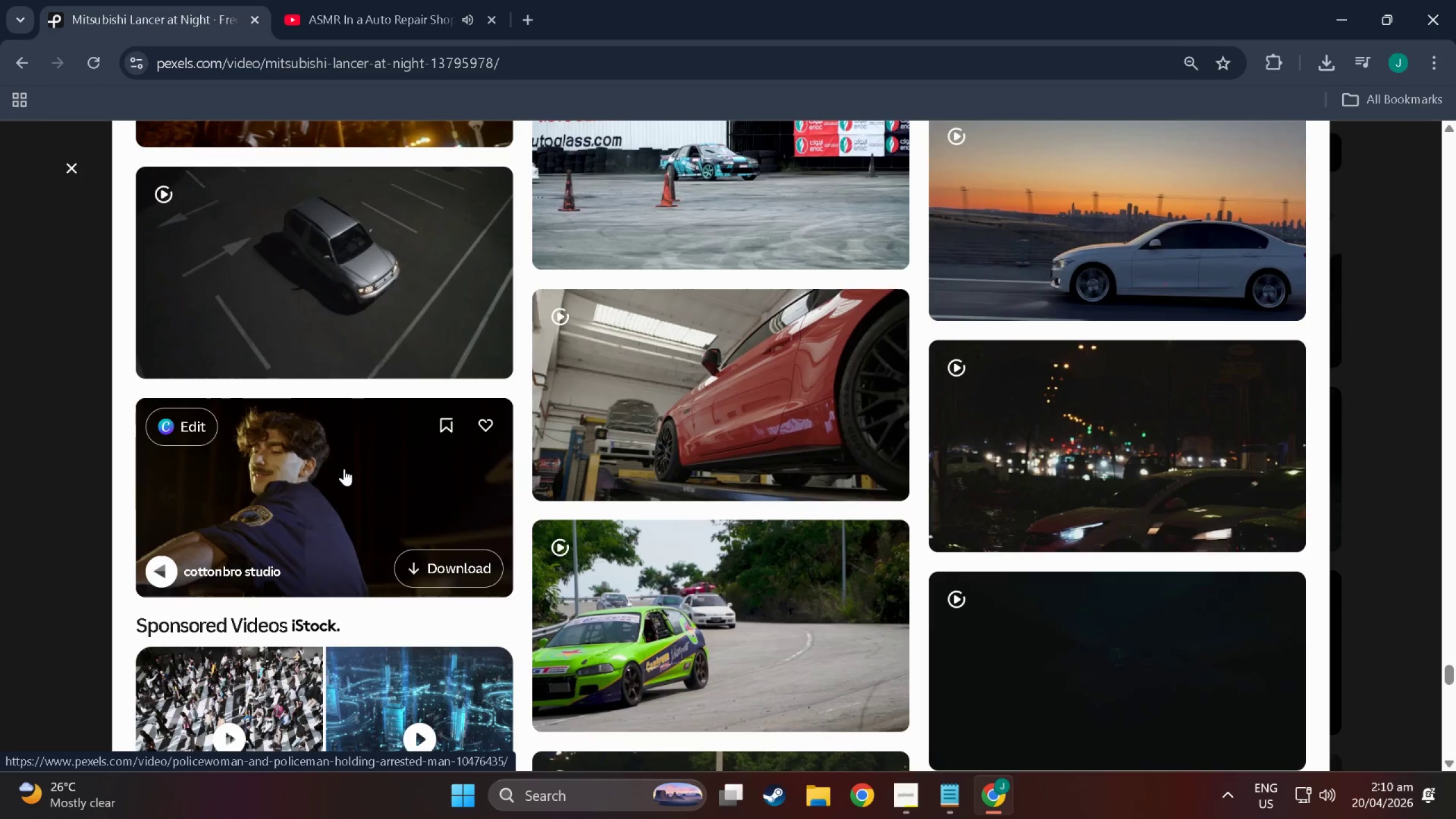 
wait(9.73)
 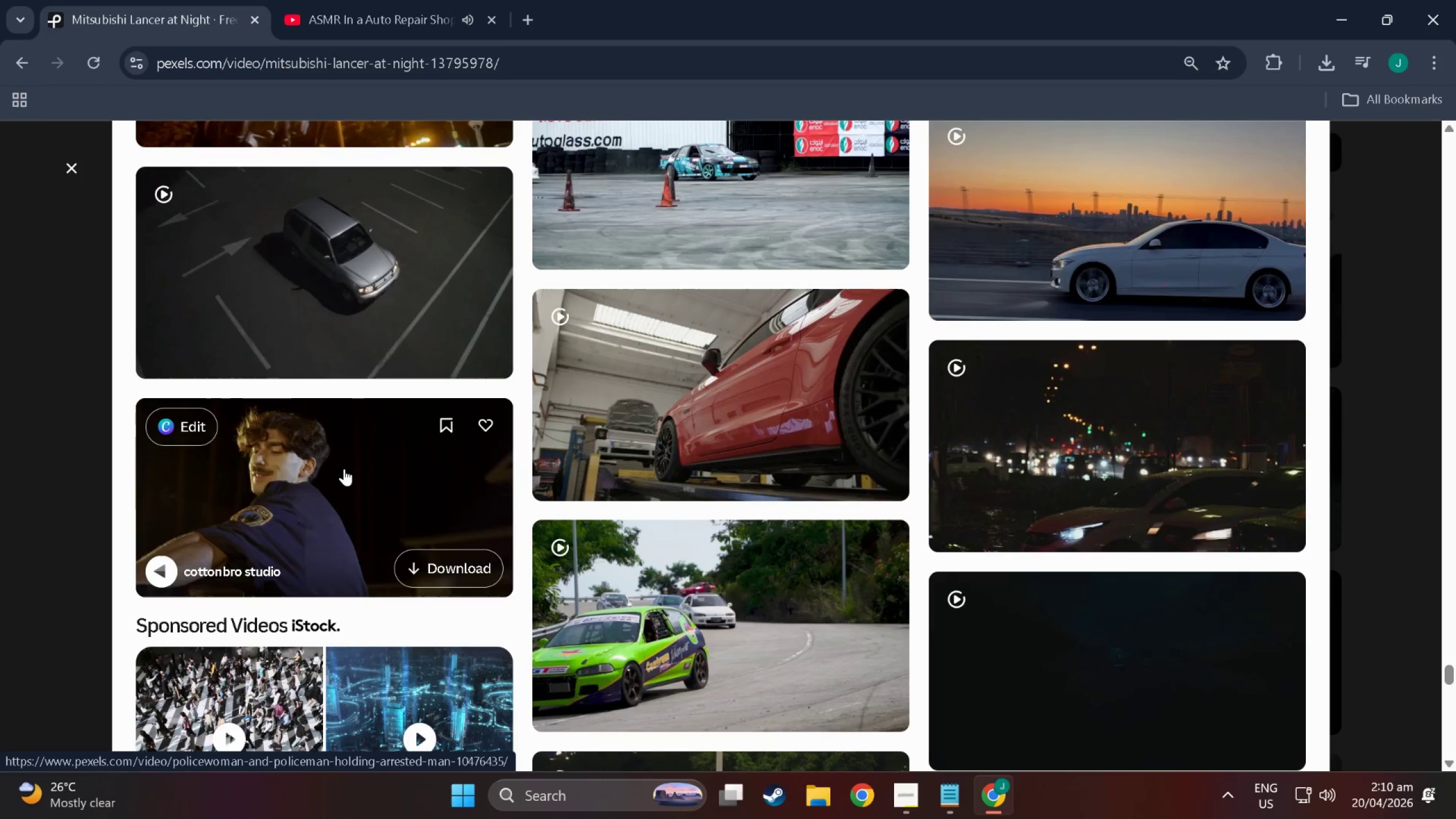 
scroll: coordinate [386, 477], scroll_direction: down, amount: 2.0
 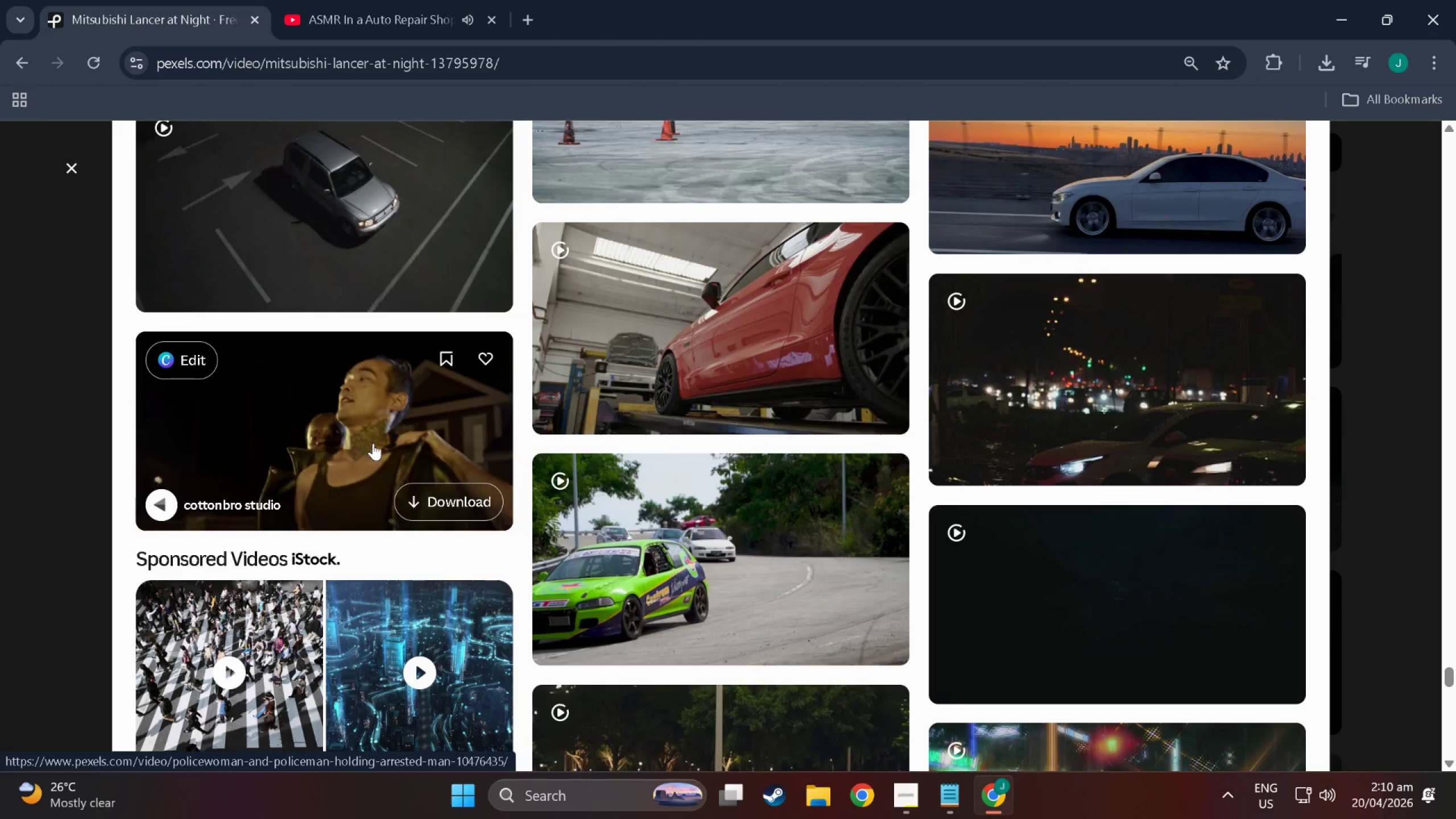 
wait(9.7)
 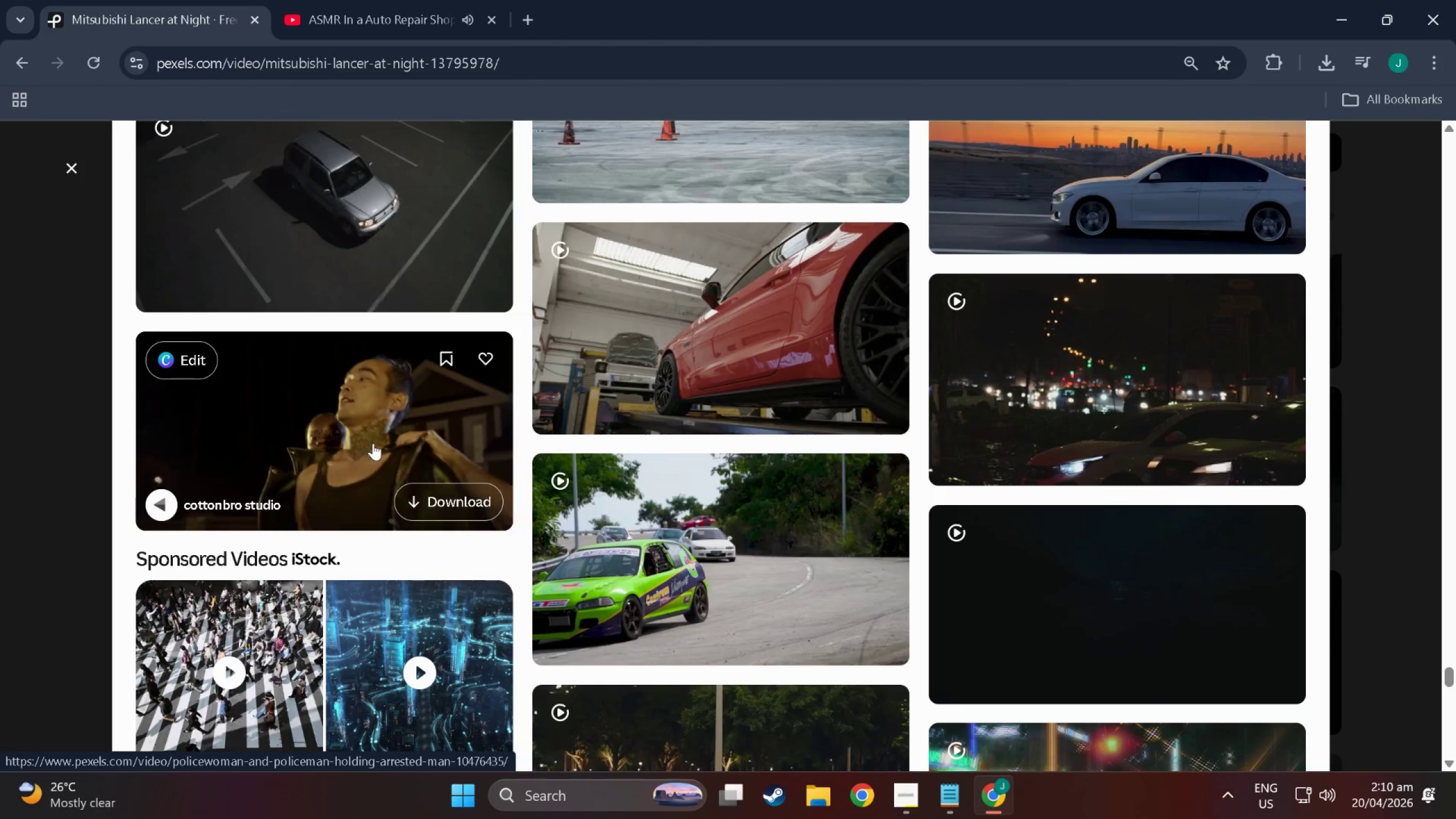 
scroll: coordinate [726, 329], scroll_direction: down, amount: 14.0
 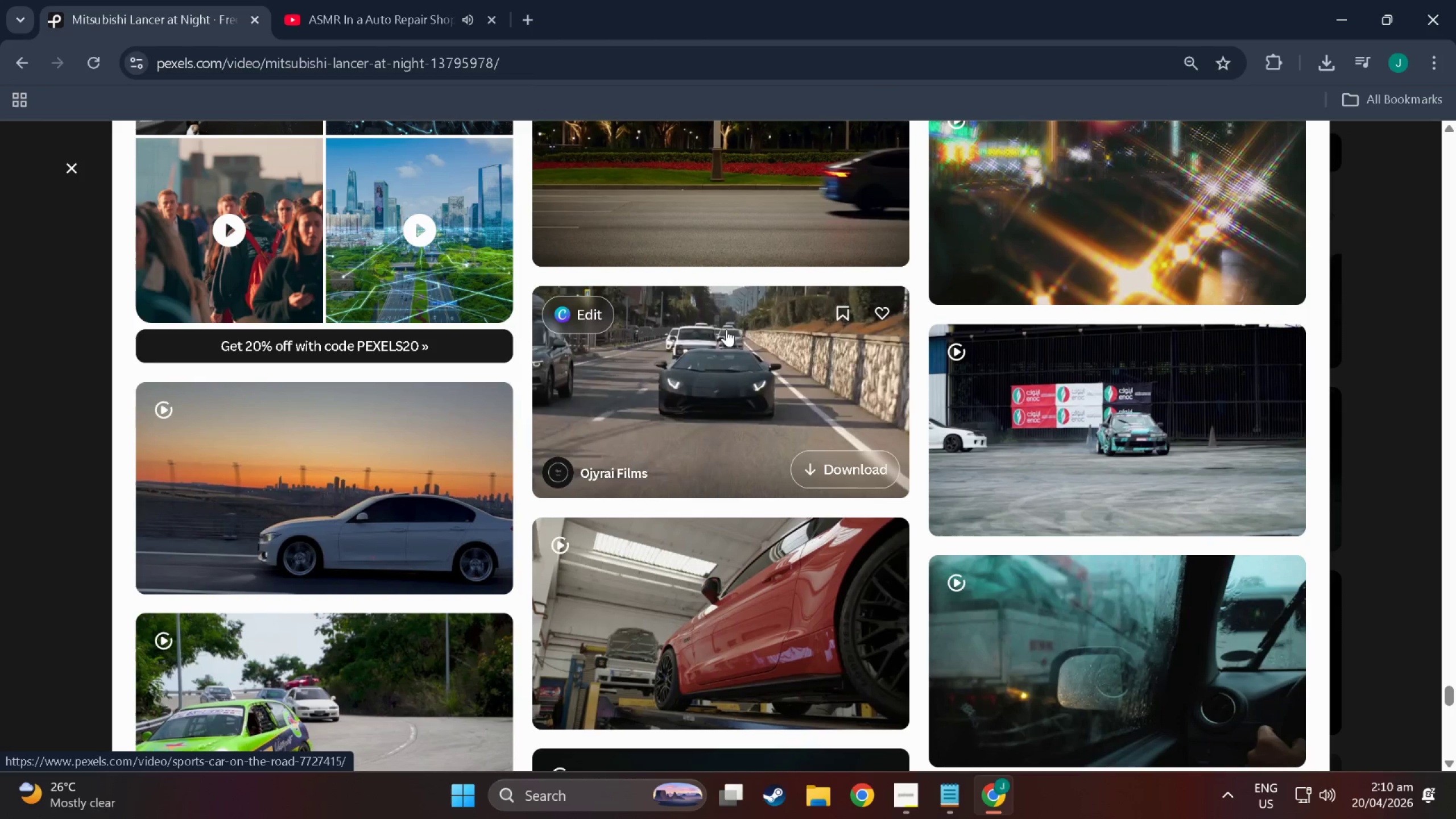 
scroll: coordinate [726, 329], scroll_direction: down, amount: 5.0
 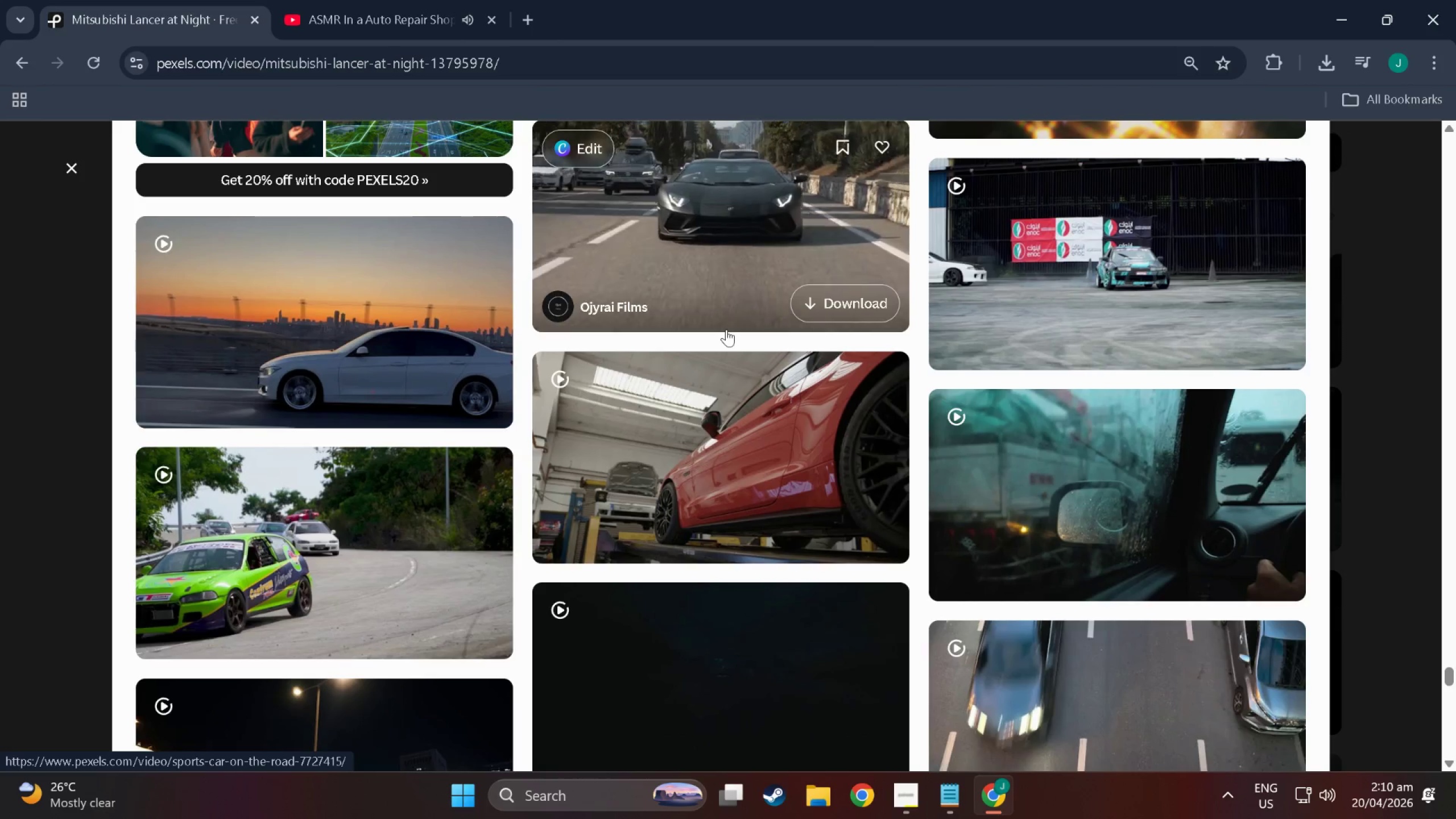 
mouse_move([681, 304])
 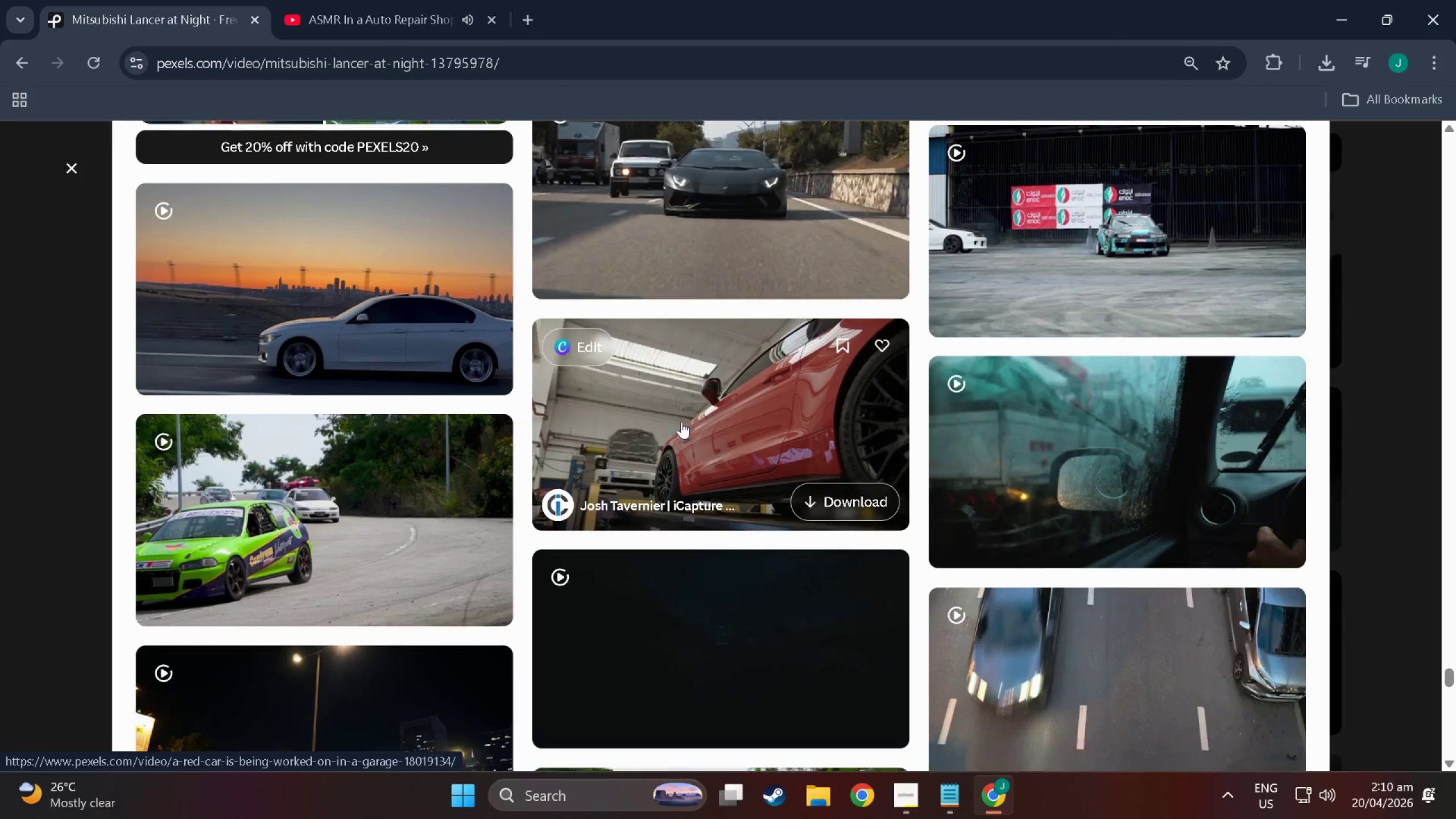 
scroll: coordinate [681, 420], scroll_direction: down, amount: 15.0
 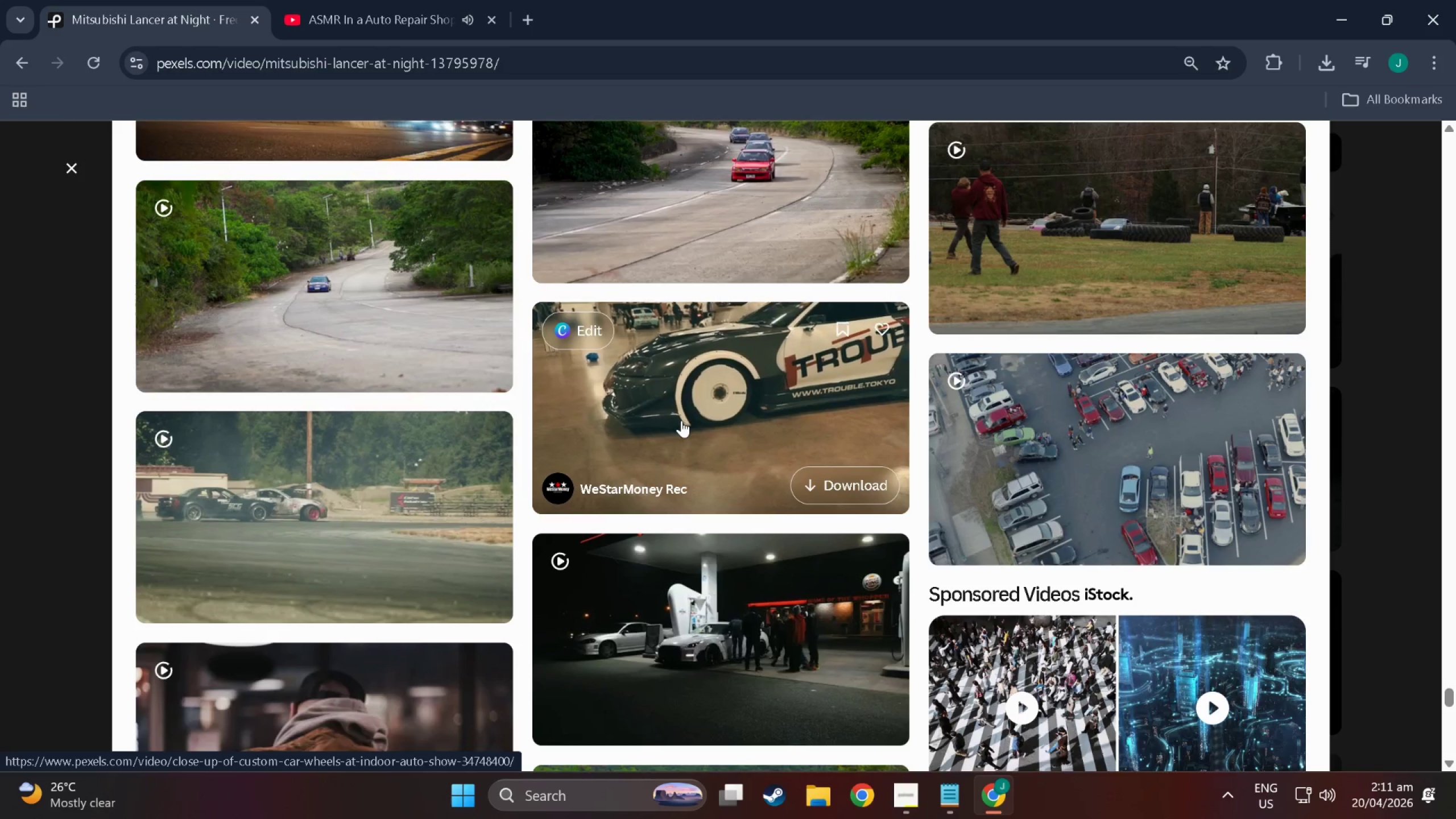 
scroll: coordinate [384, 402], scroll_direction: down, amount: 11.0
 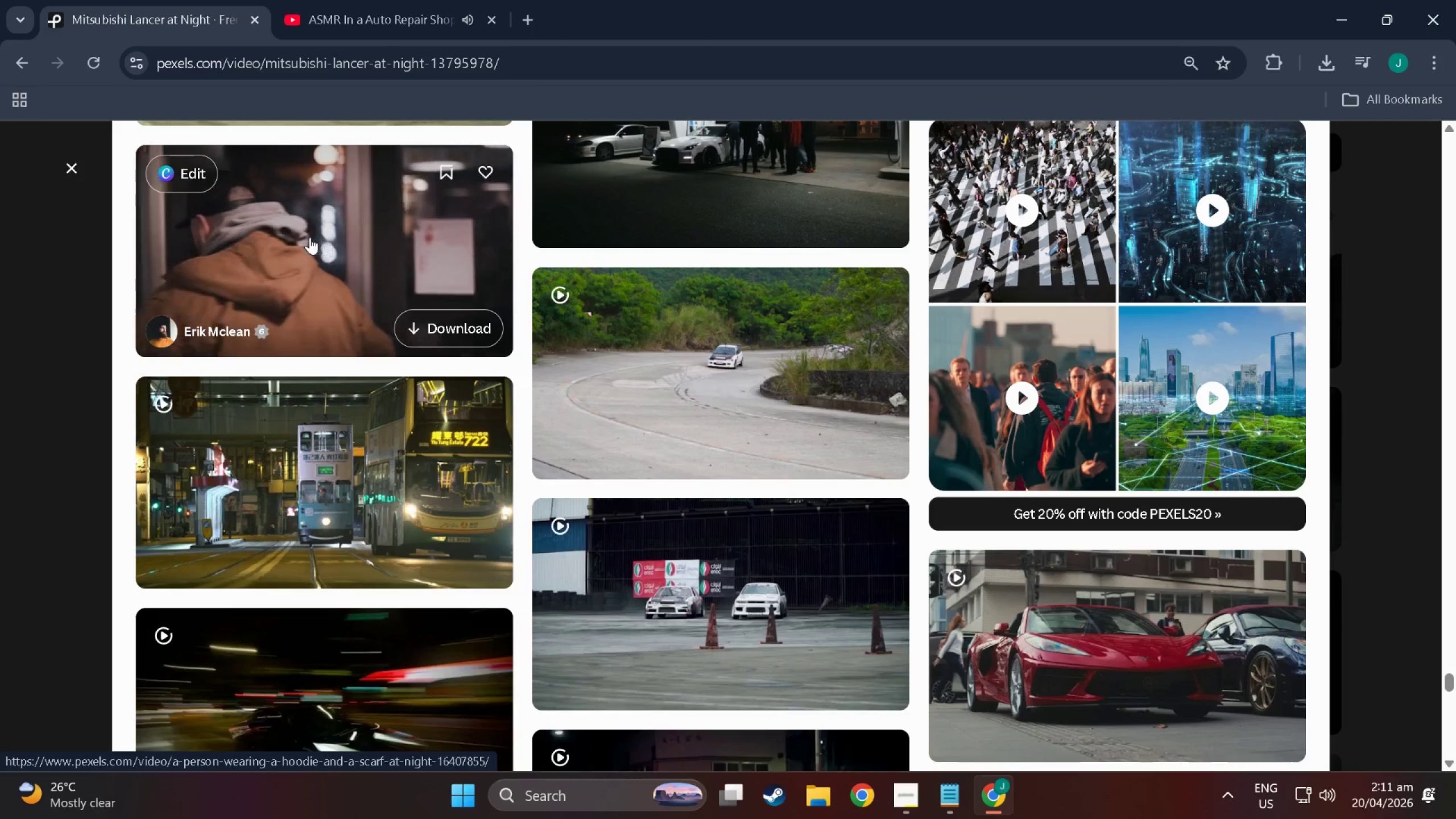 
wait(7.14)
 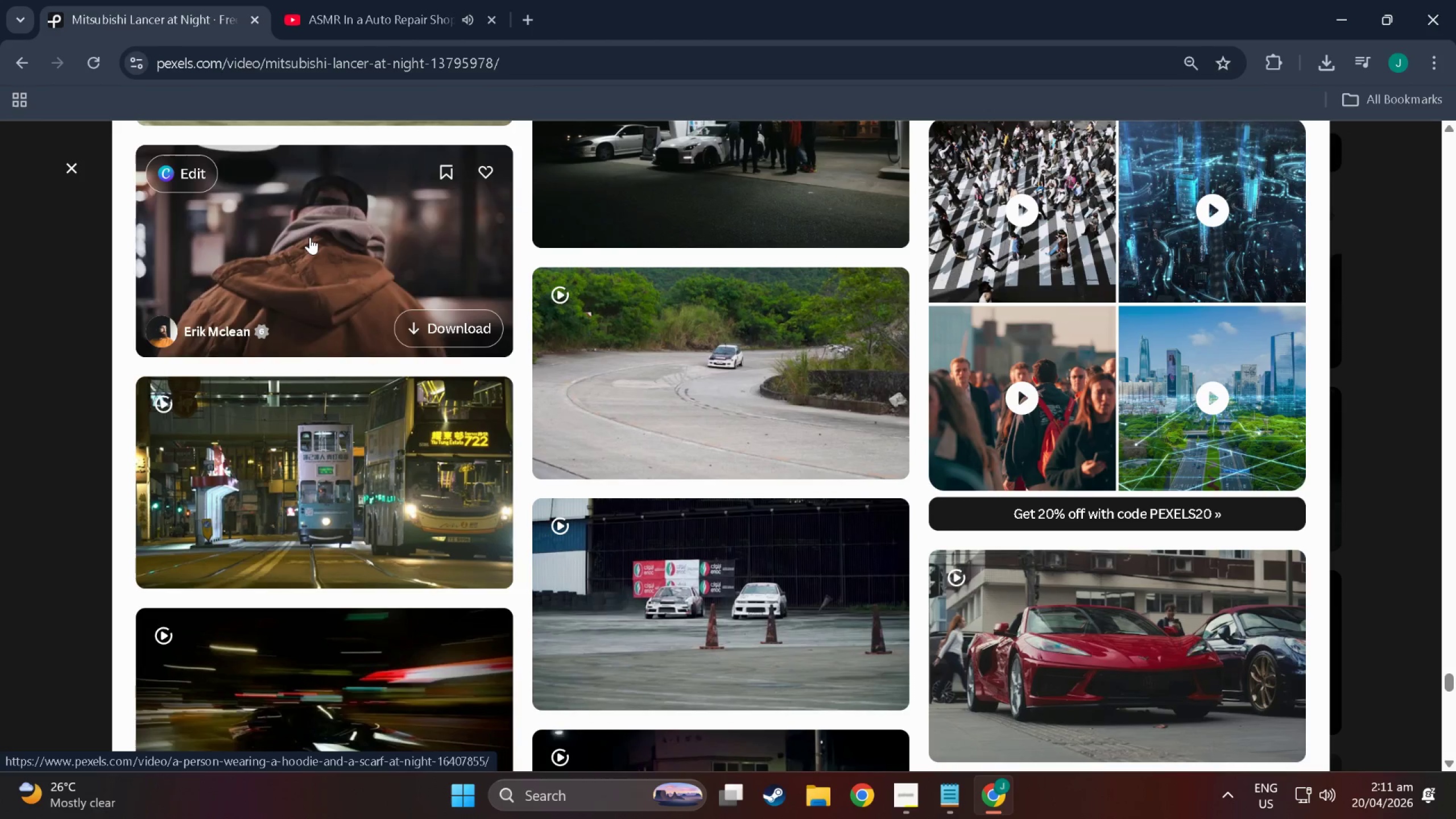 
scroll: coordinate [378, 458], scroll_direction: down, amount: 20.0
 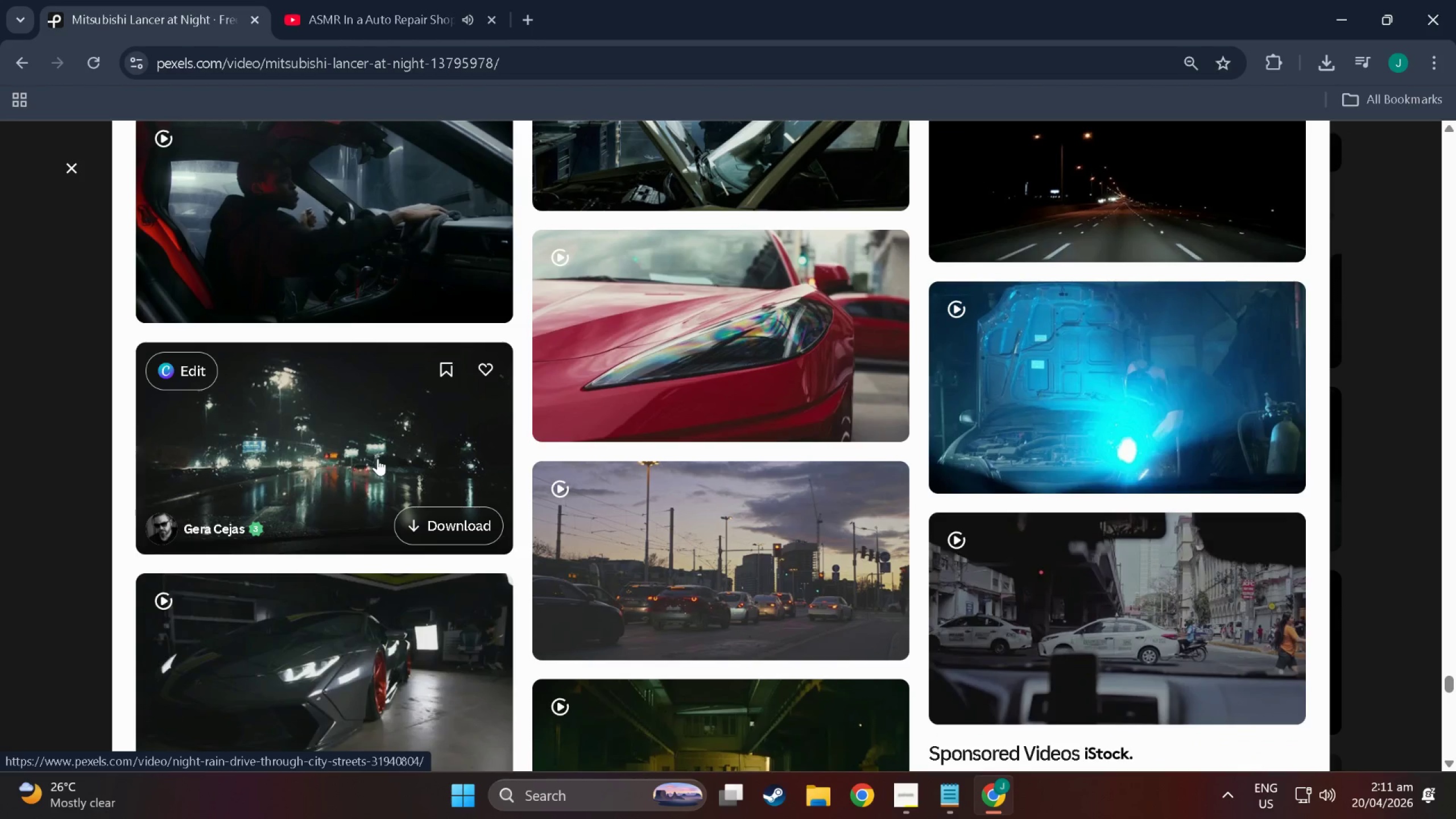 
scroll: coordinate [690, 387], scroll_direction: down, amount: 50.0
 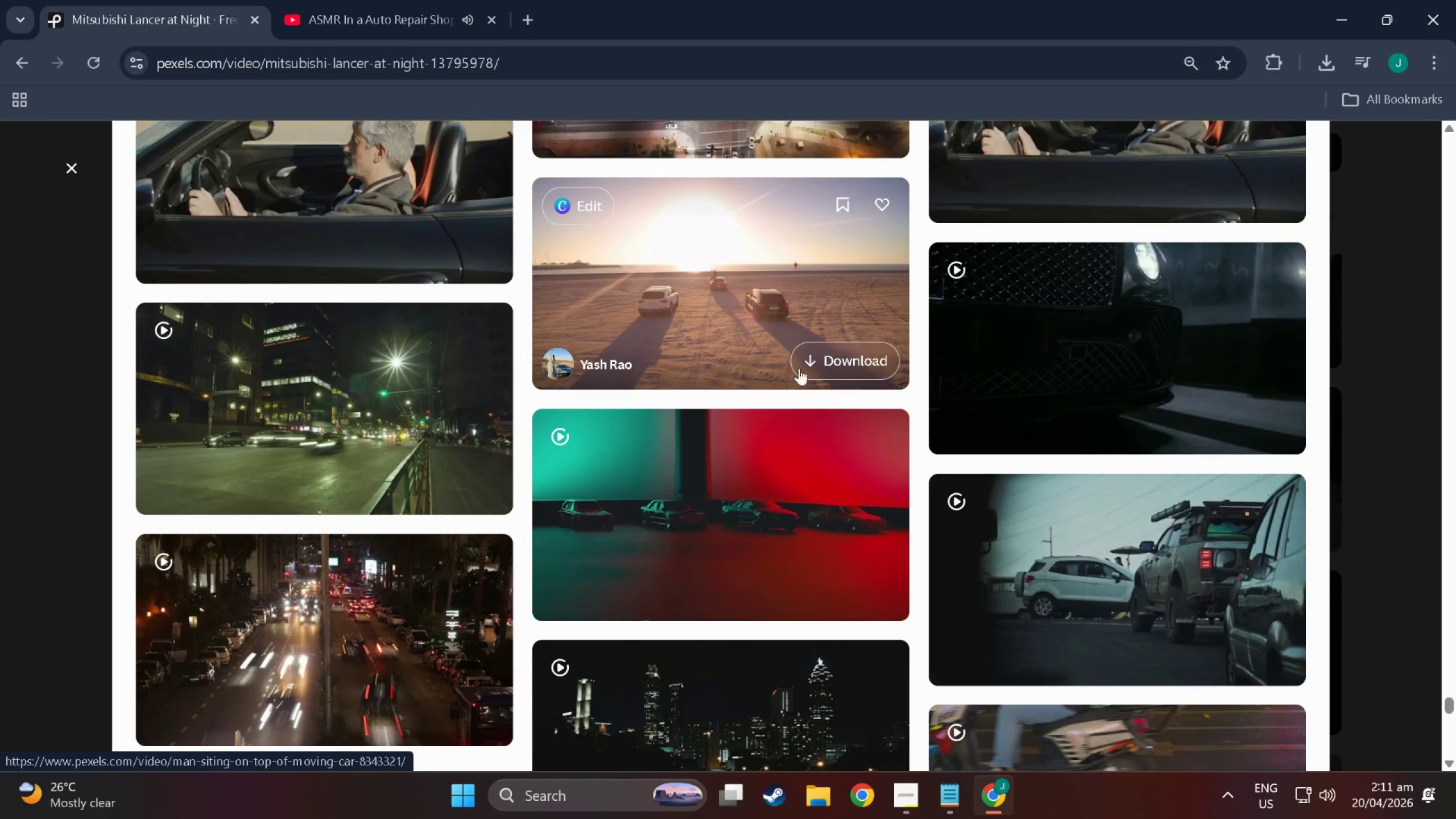 
mouse_move([1110, 299])
 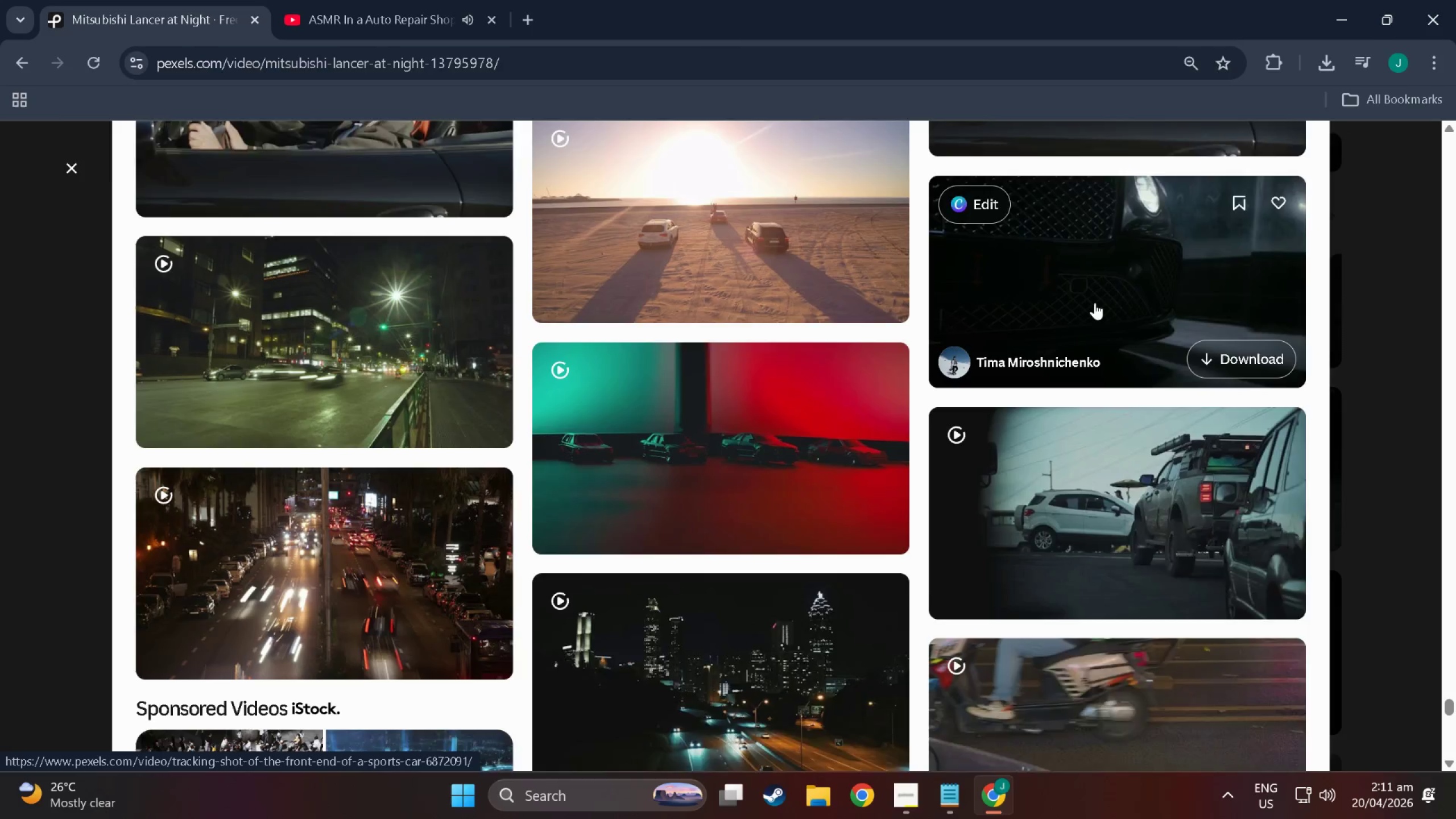 
scroll: coordinate [678, 318], scroll_direction: down, amount: 30.0
 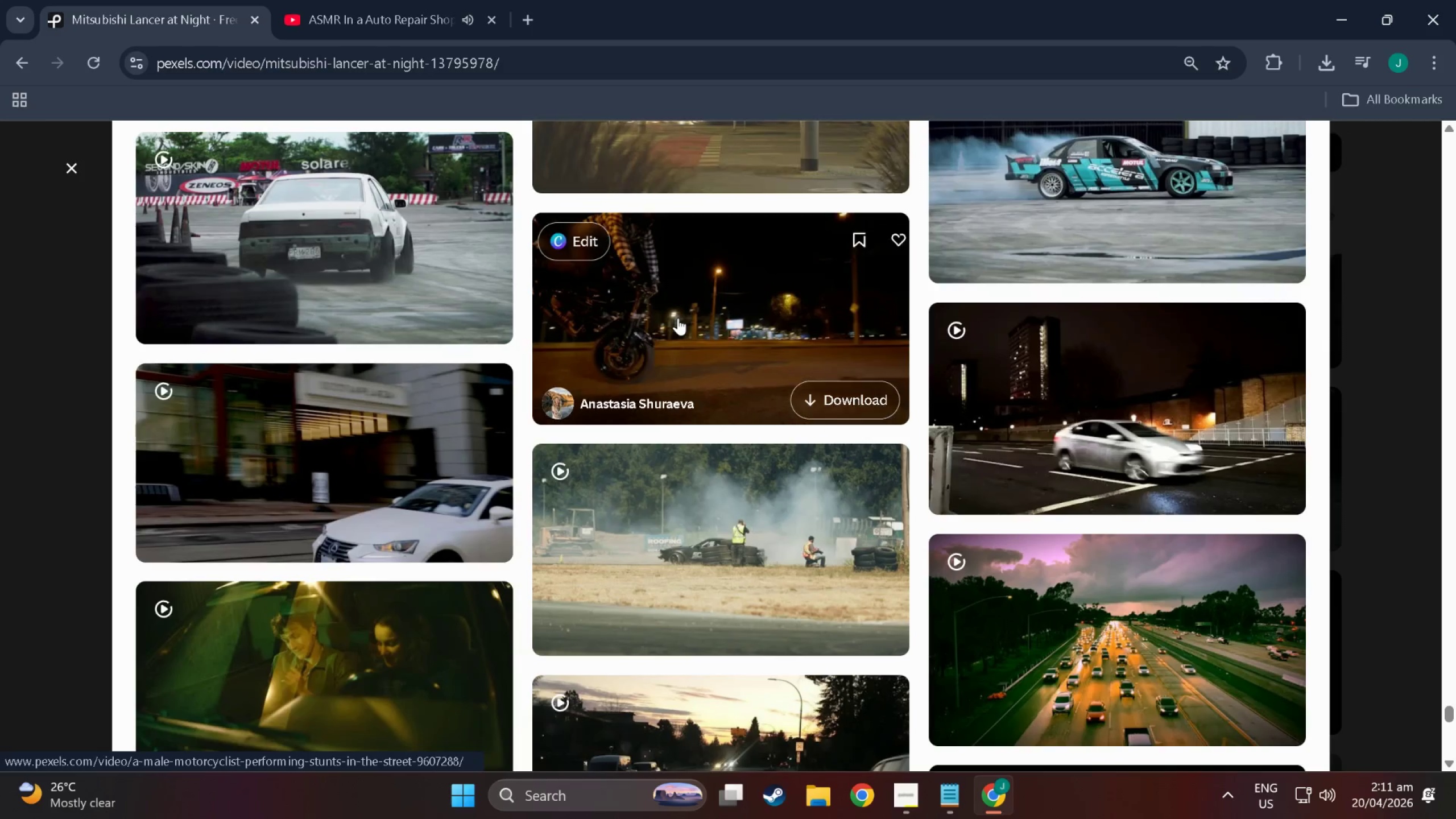 
scroll: coordinate [635, 324], scroll_direction: down, amount: 35.0
 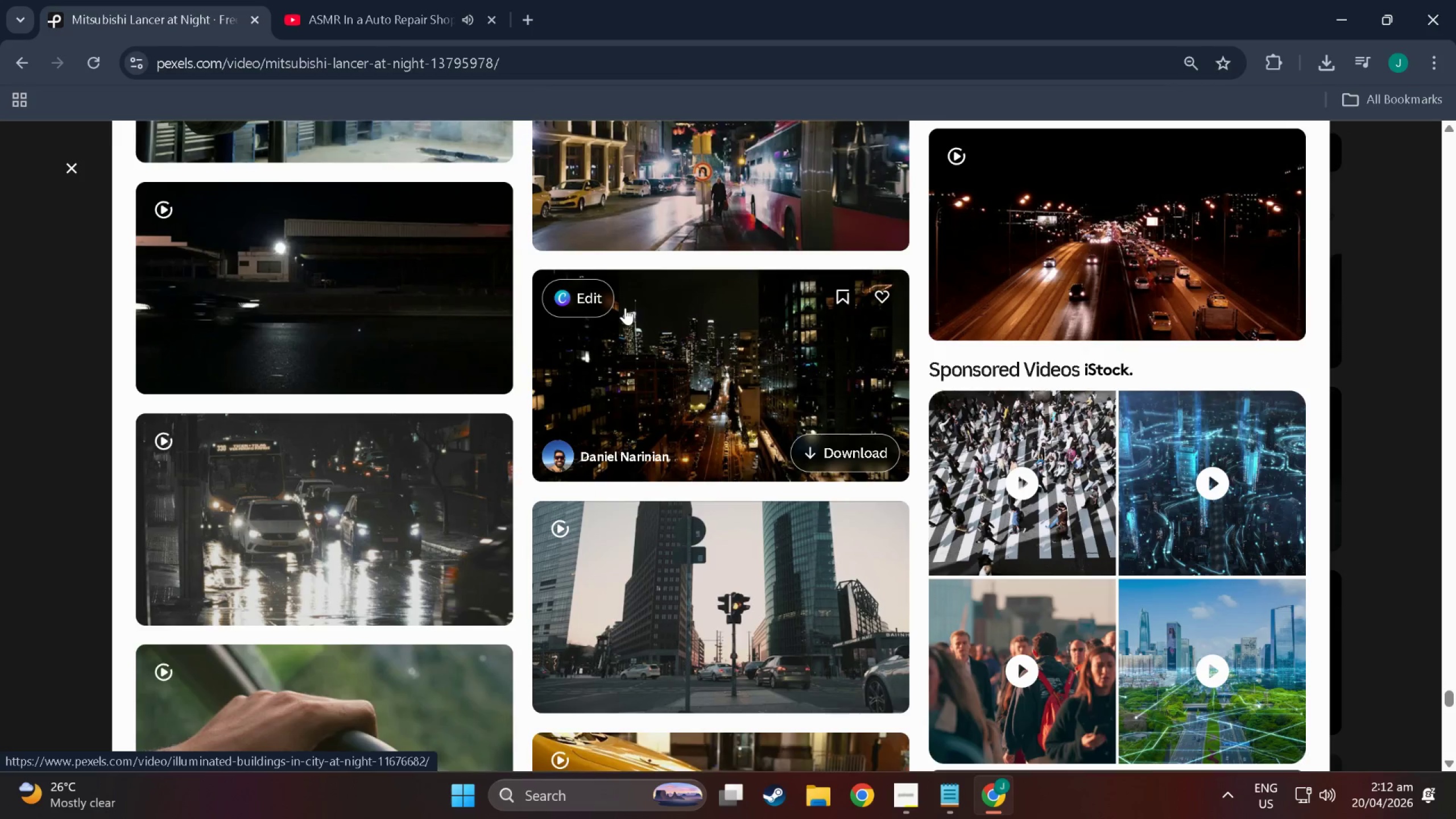 
scroll: coordinate [578, 330], scroll_direction: down, amount: 40.0